 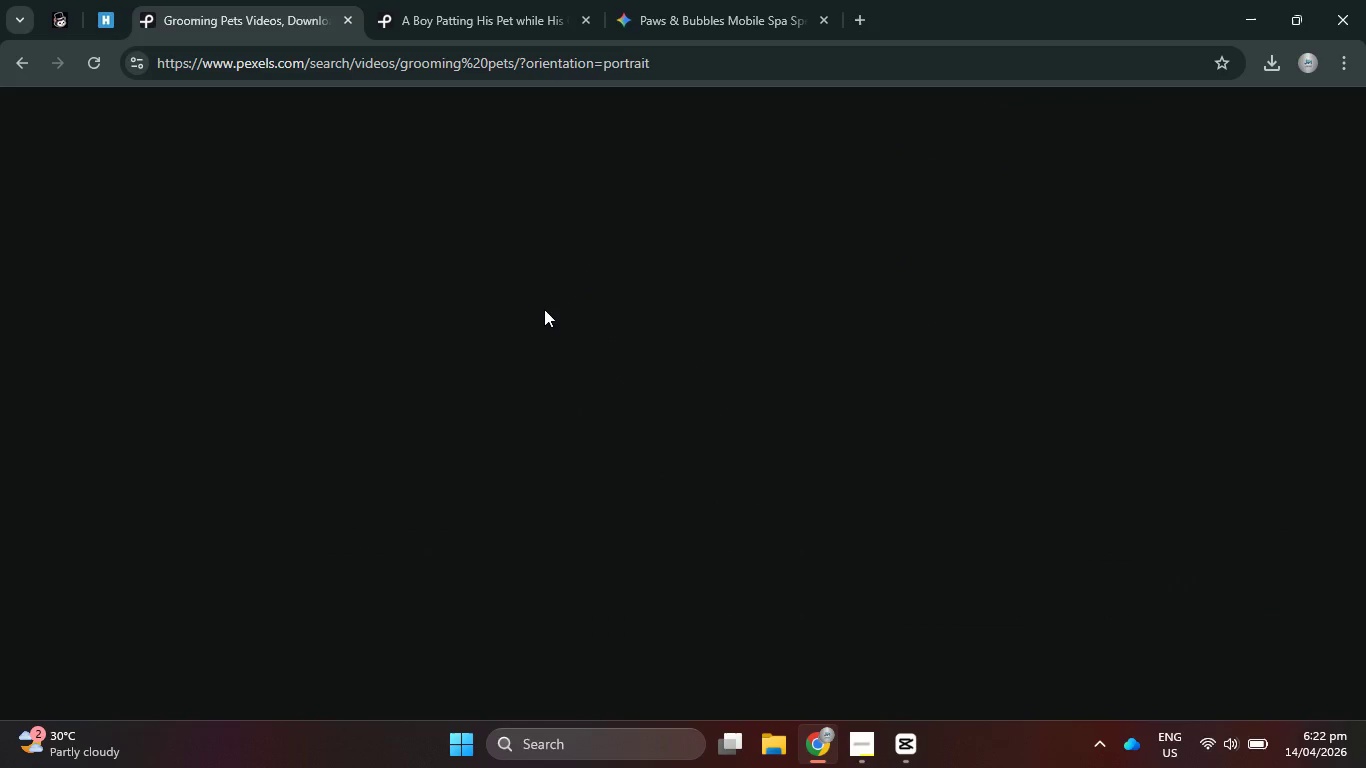 
left_click([959, 136])
 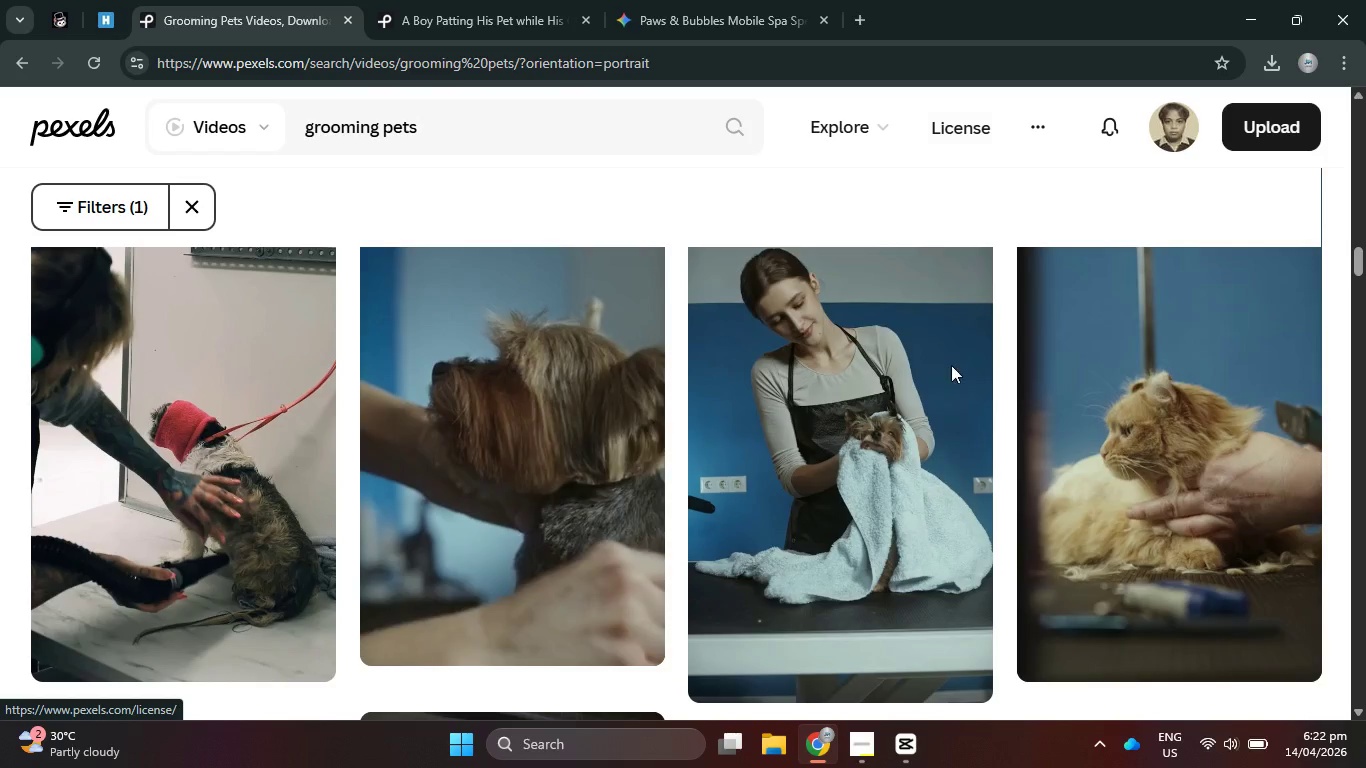 
scroll: coordinate [941, 377], scroll_direction: down, amount: 2.0
 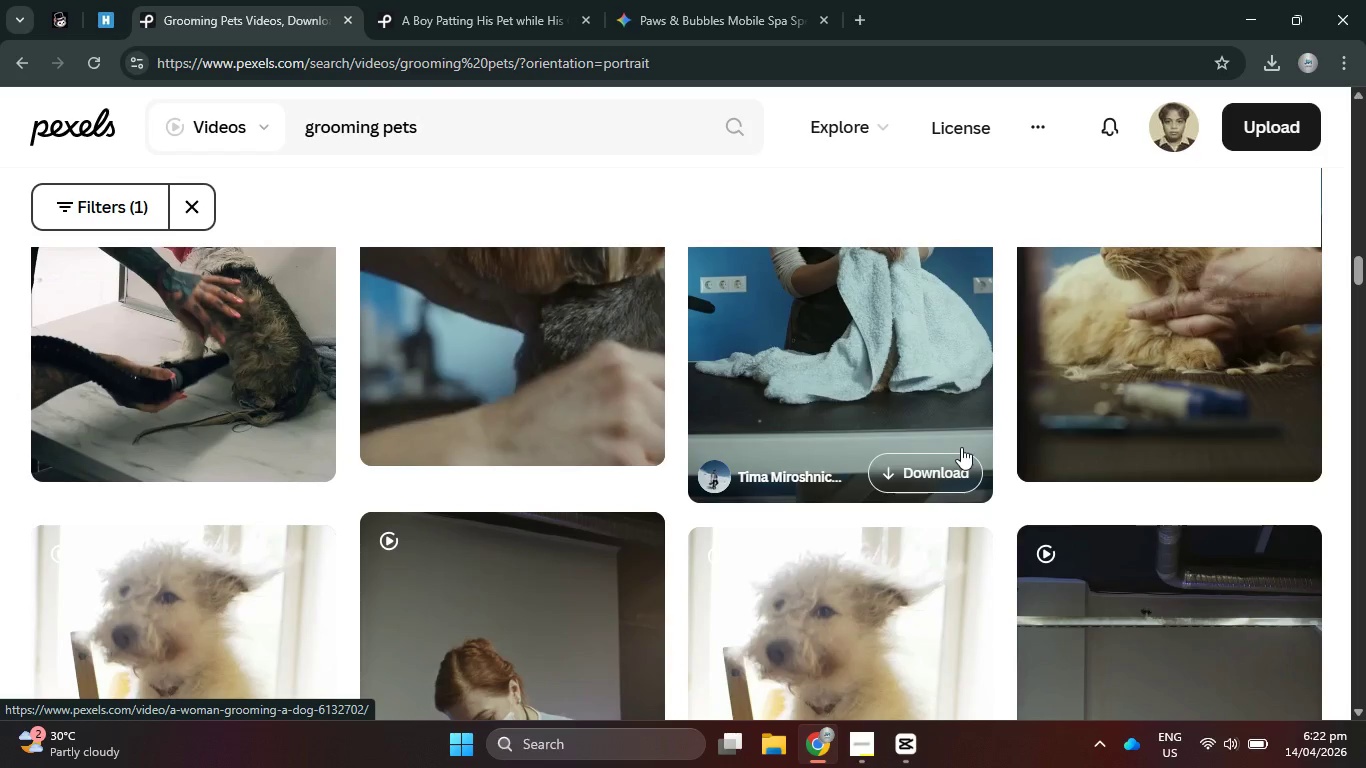 
wait(6.06)
 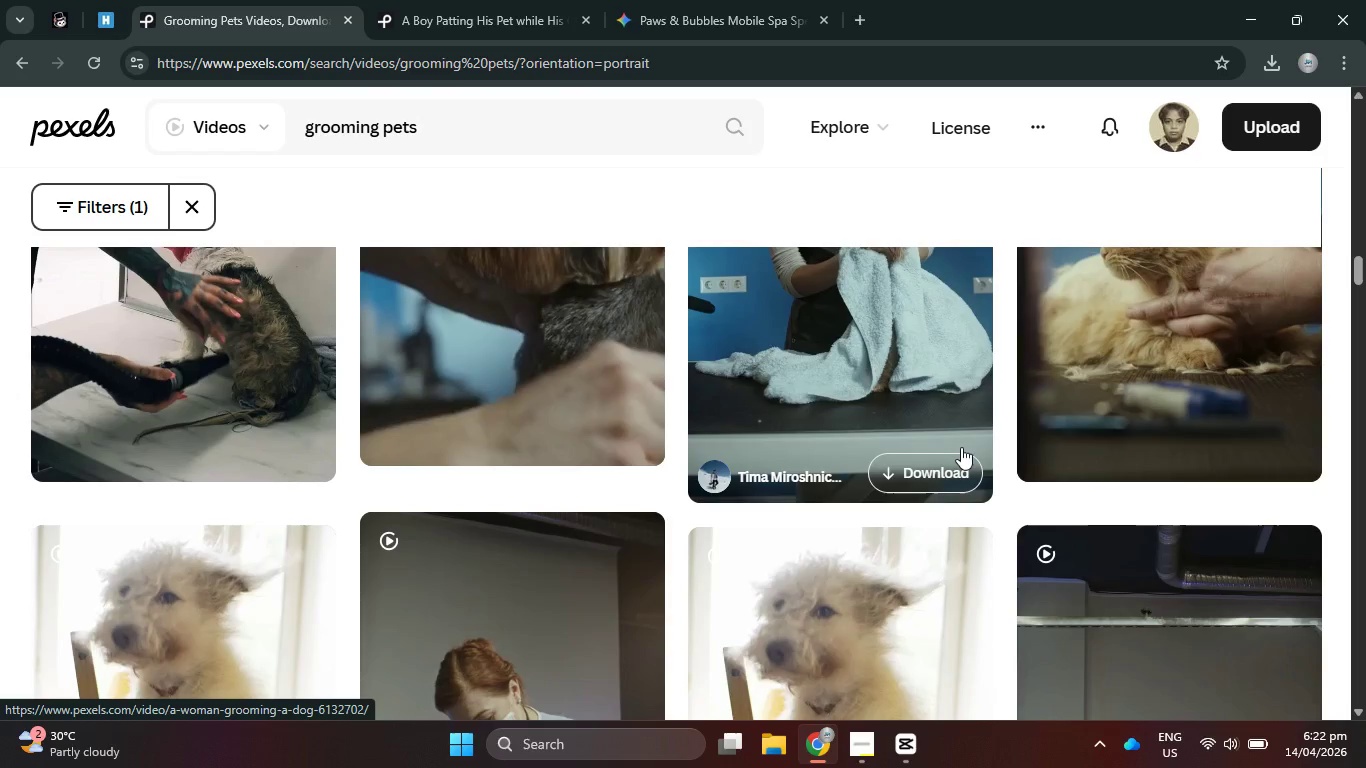 
scroll: coordinate [898, 442], scroll_direction: down, amount: 8.0
 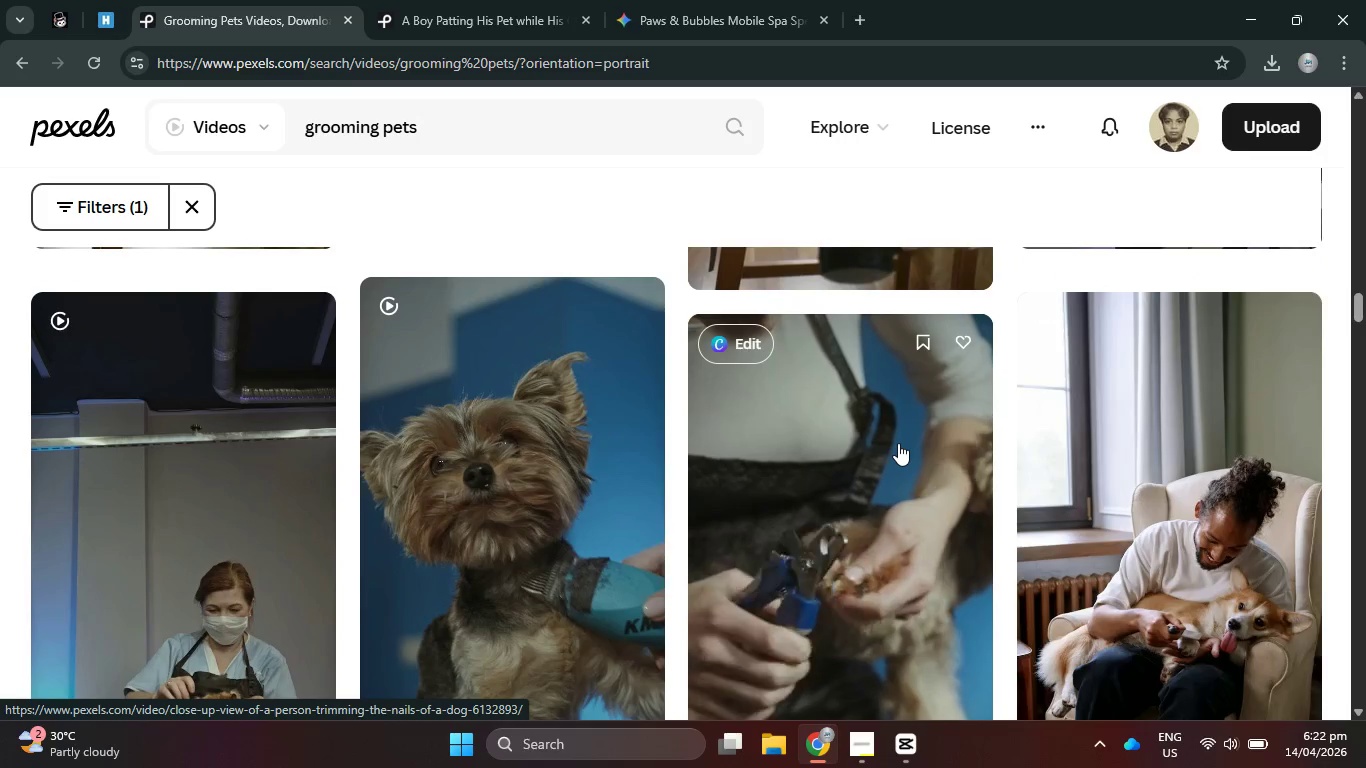 
scroll: coordinate [885, 440], scroll_direction: down, amount: 6.0
 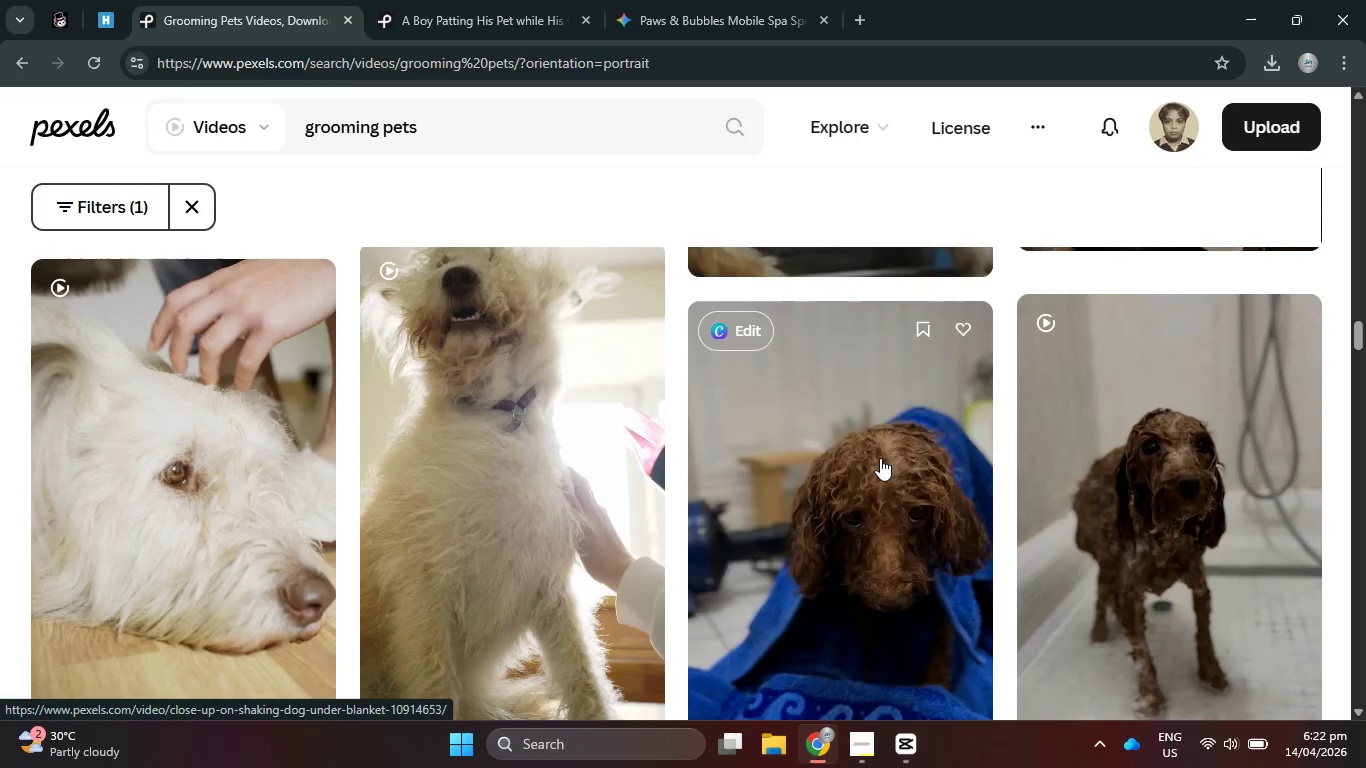 
scroll: coordinate [882, 503], scroll_direction: down, amount: 5.0
 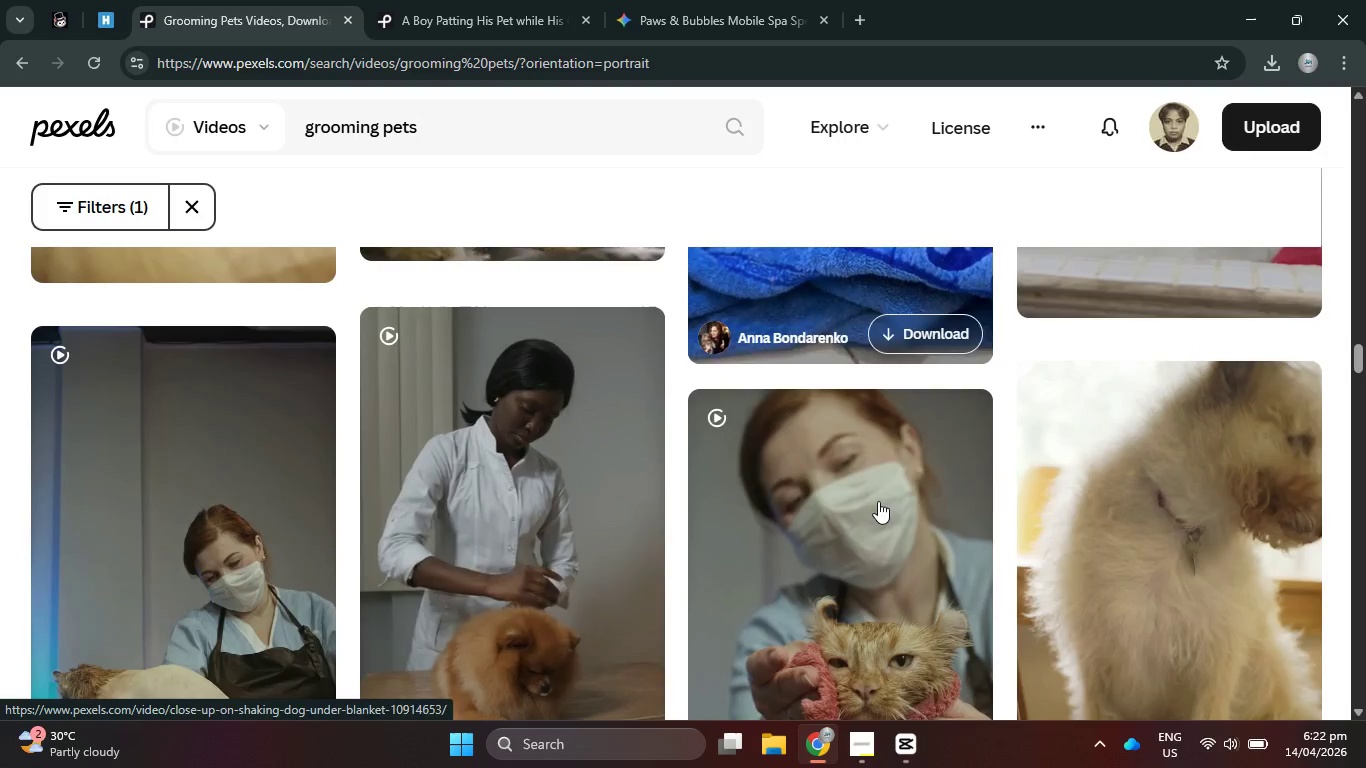 
mouse_move([834, 499])
 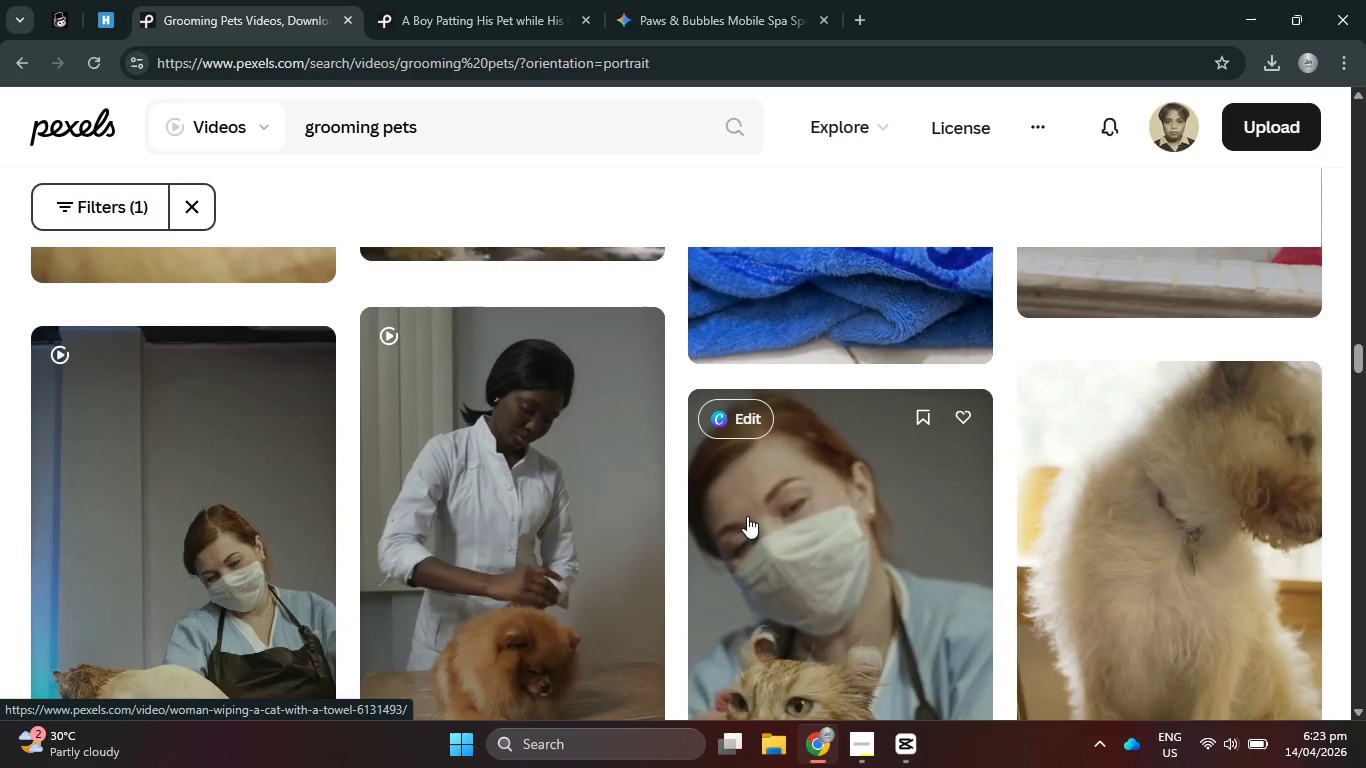 
wait(18.02)
 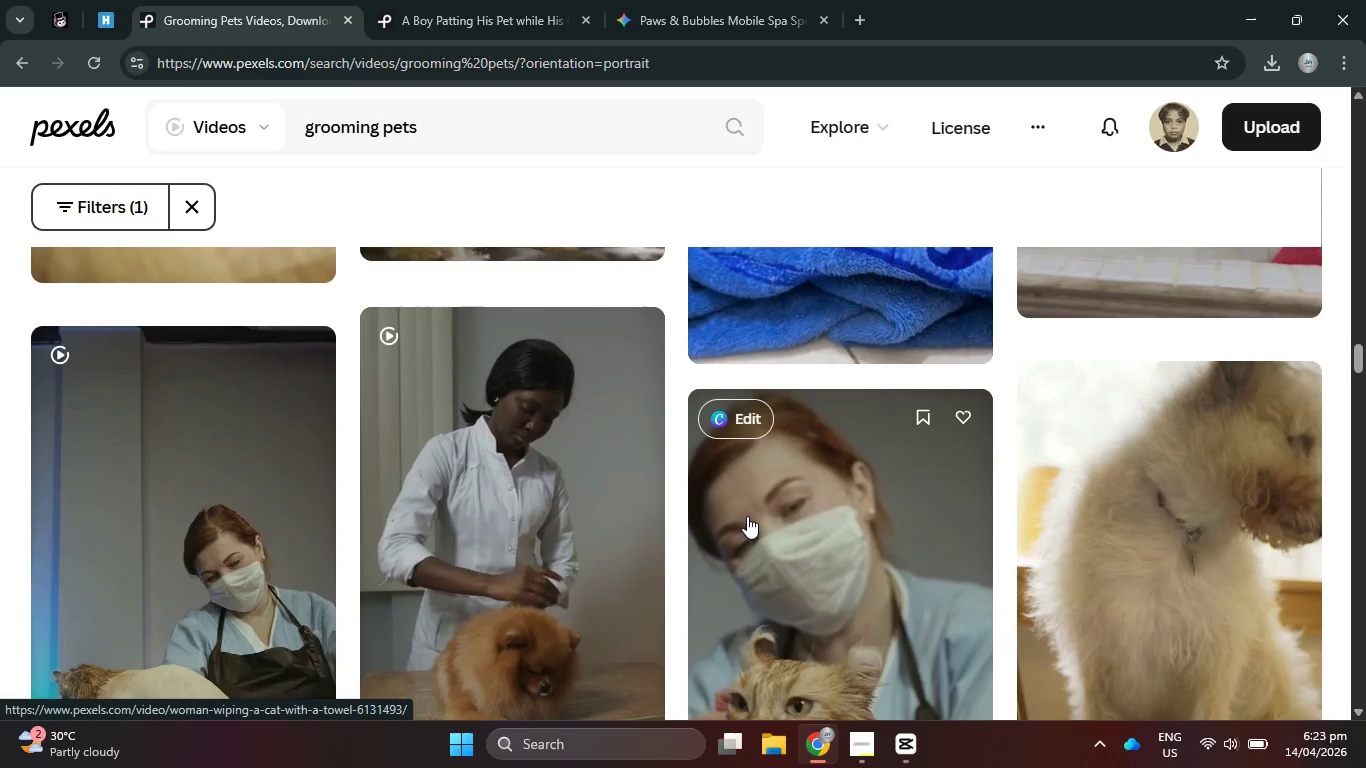 
scroll: coordinate [769, 445], scroll_direction: down, amount: 2.0
 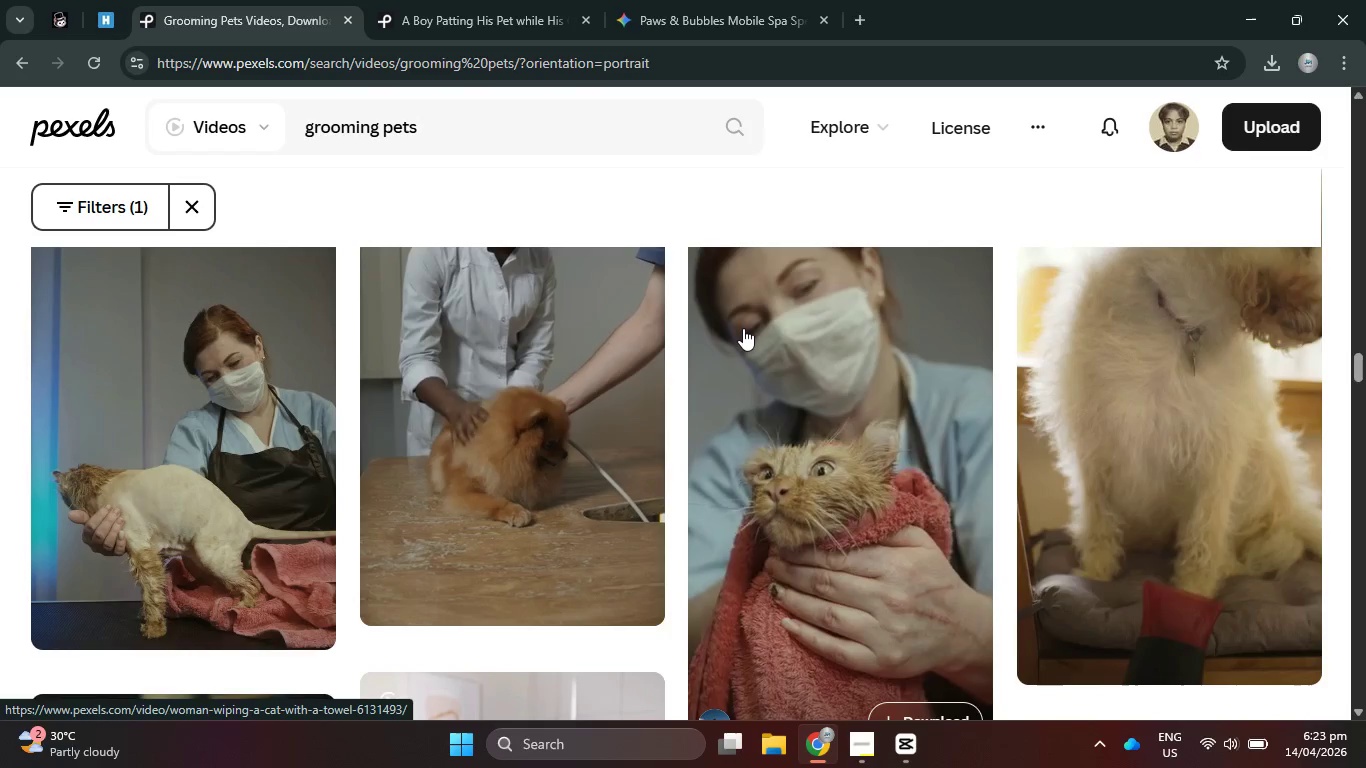 
wait(42.04)
 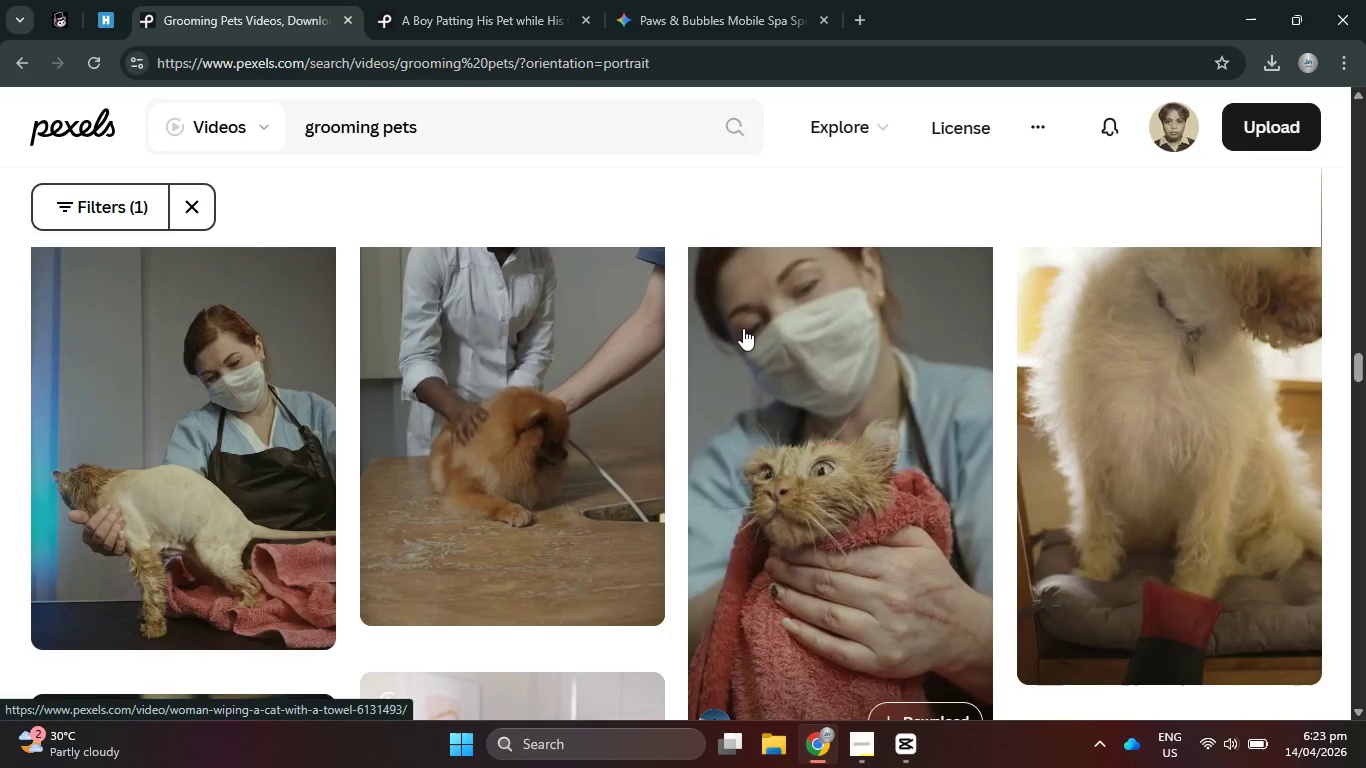 
scroll: coordinate [785, 420], scroll_direction: none, amount: 0.0
 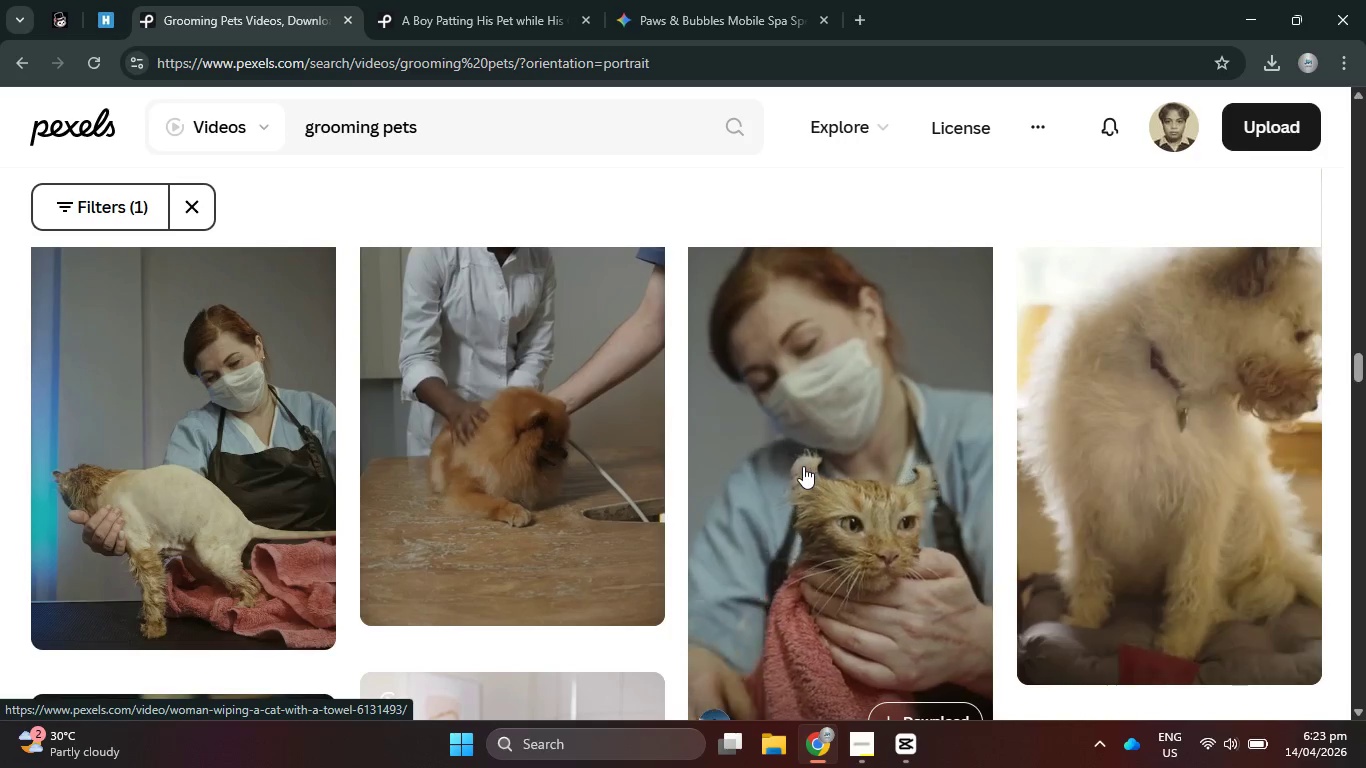 
wait(12.55)
 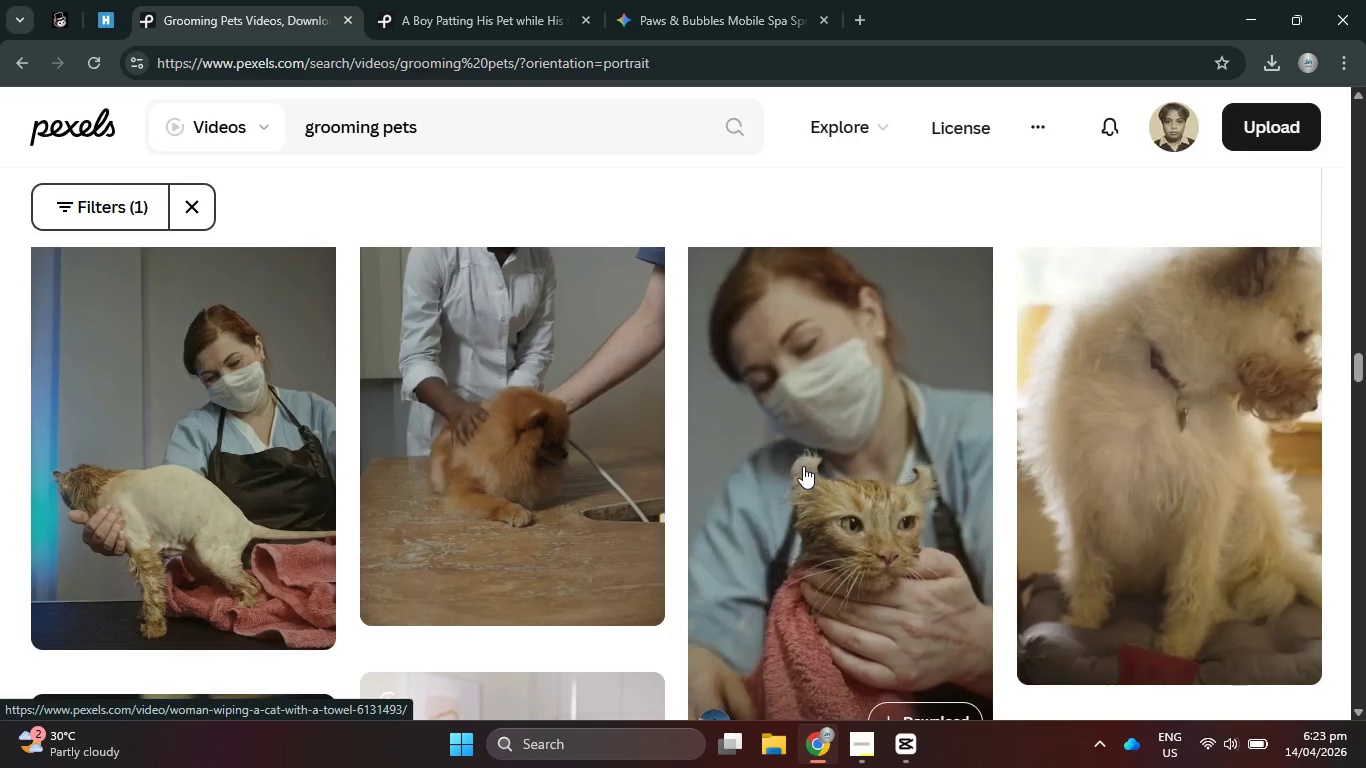 
mouse_move([512, 631])
 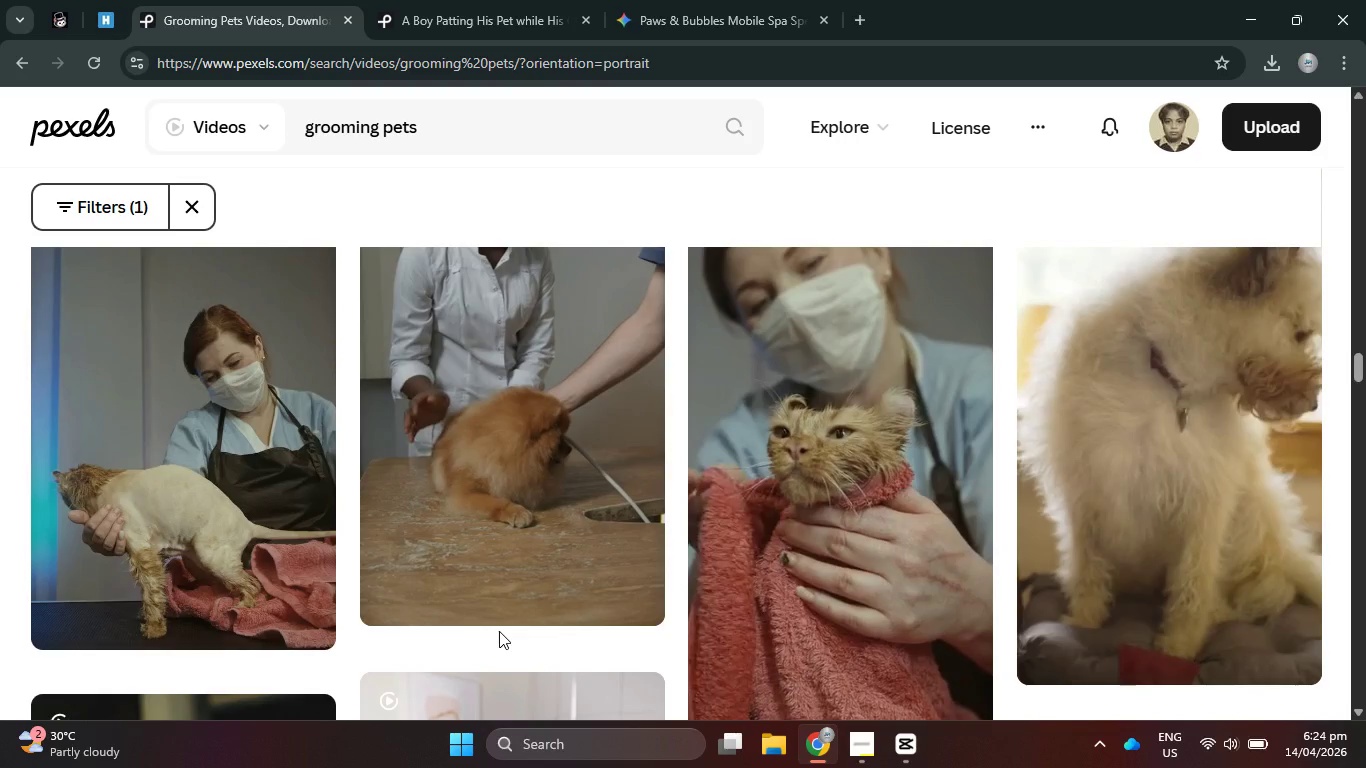 
scroll: coordinate [484, 574], scroll_direction: down, amount: 10.0
 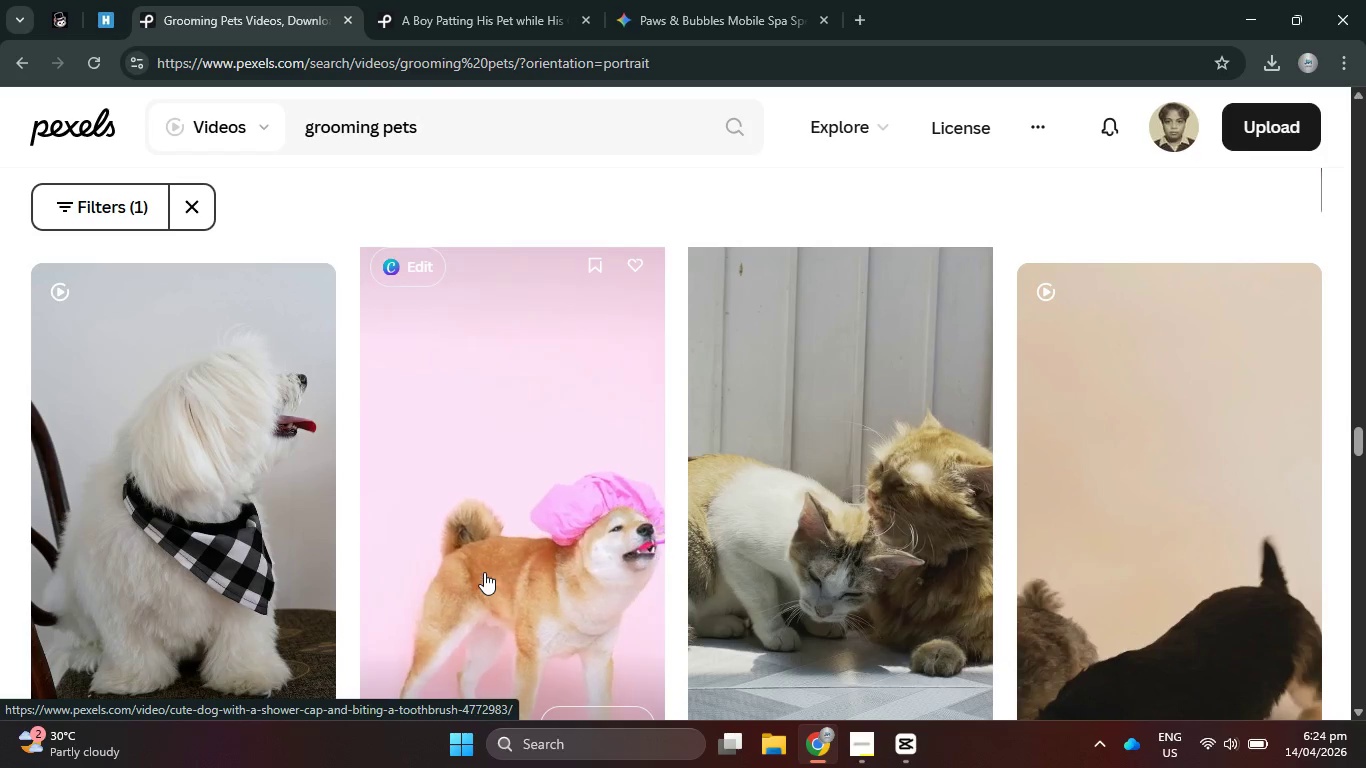 
wait(5.01)
 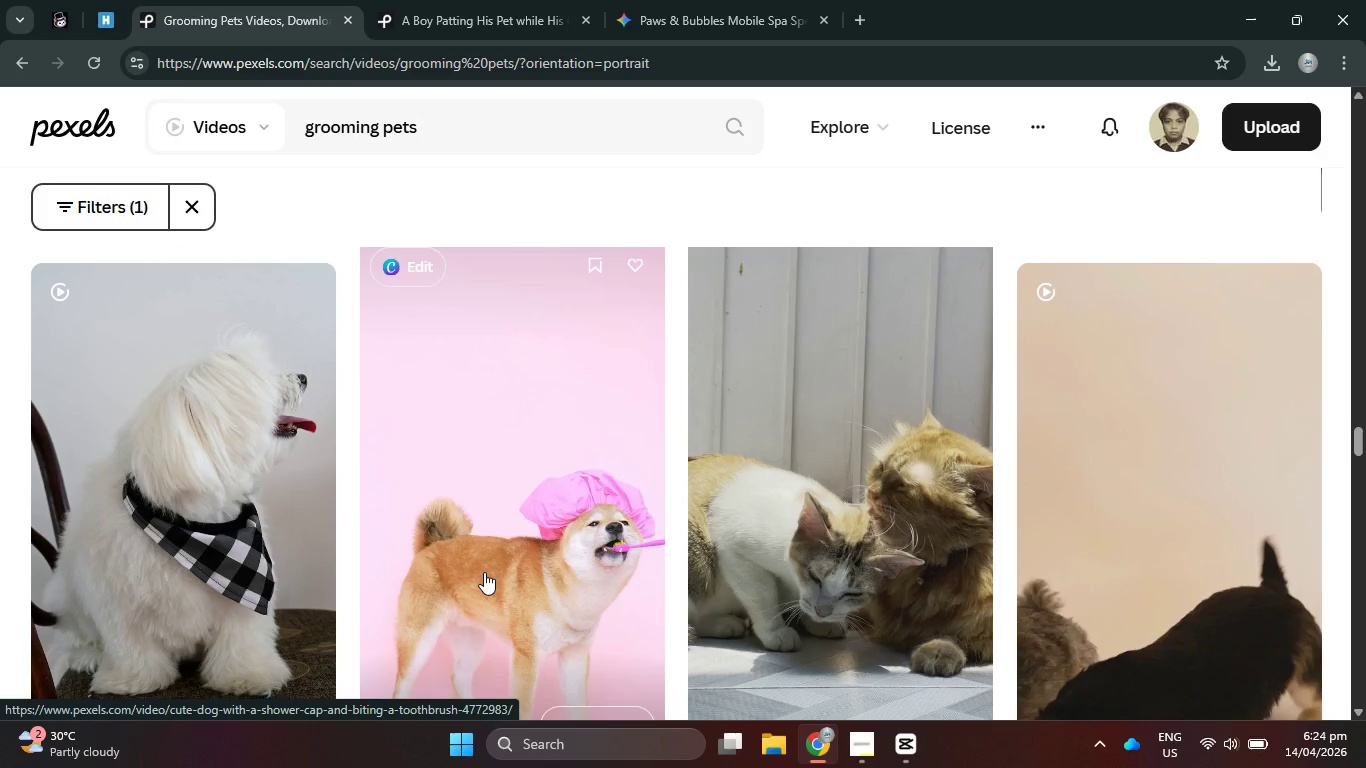 
scroll: coordinate [471, 543], scroll_direction: down, amount: 10.0
 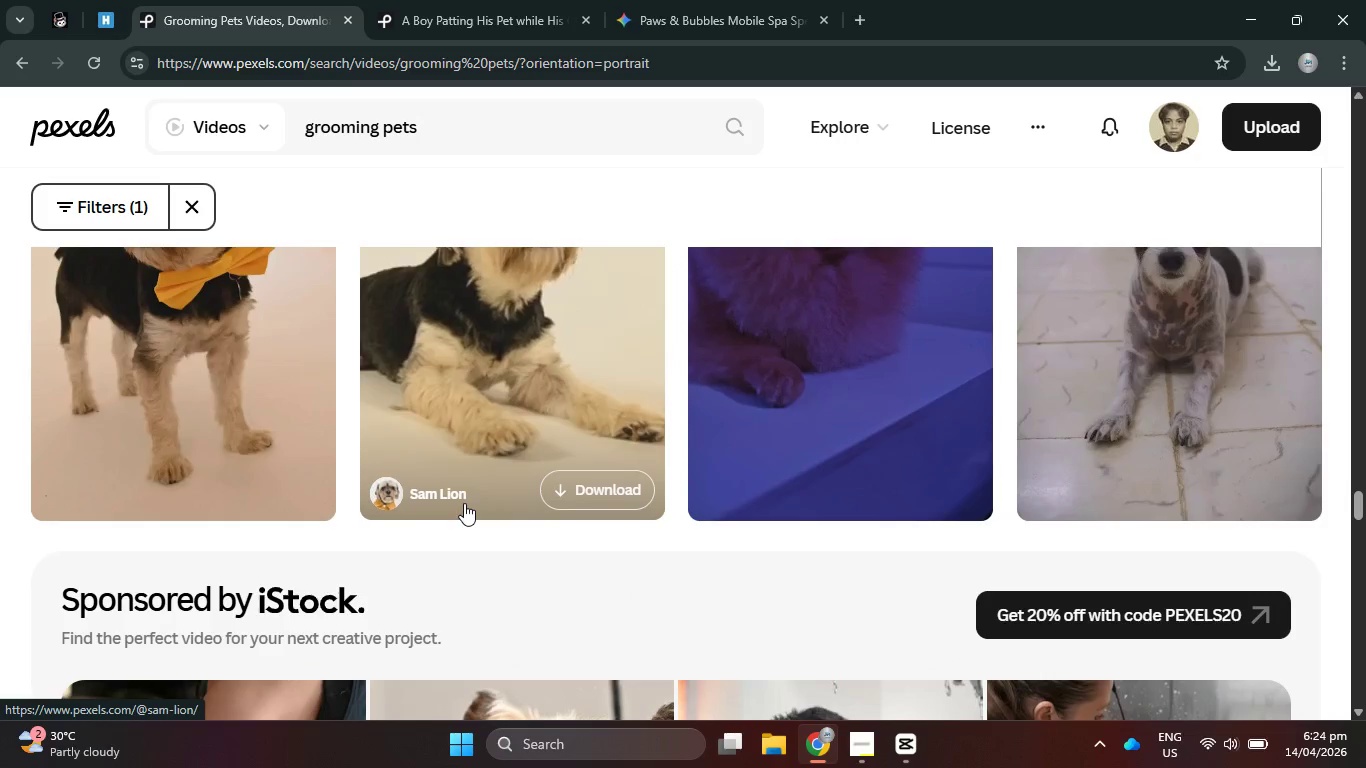 
scroll: coordinate [462, 501], scroll_direction: down, amount: 5.0
 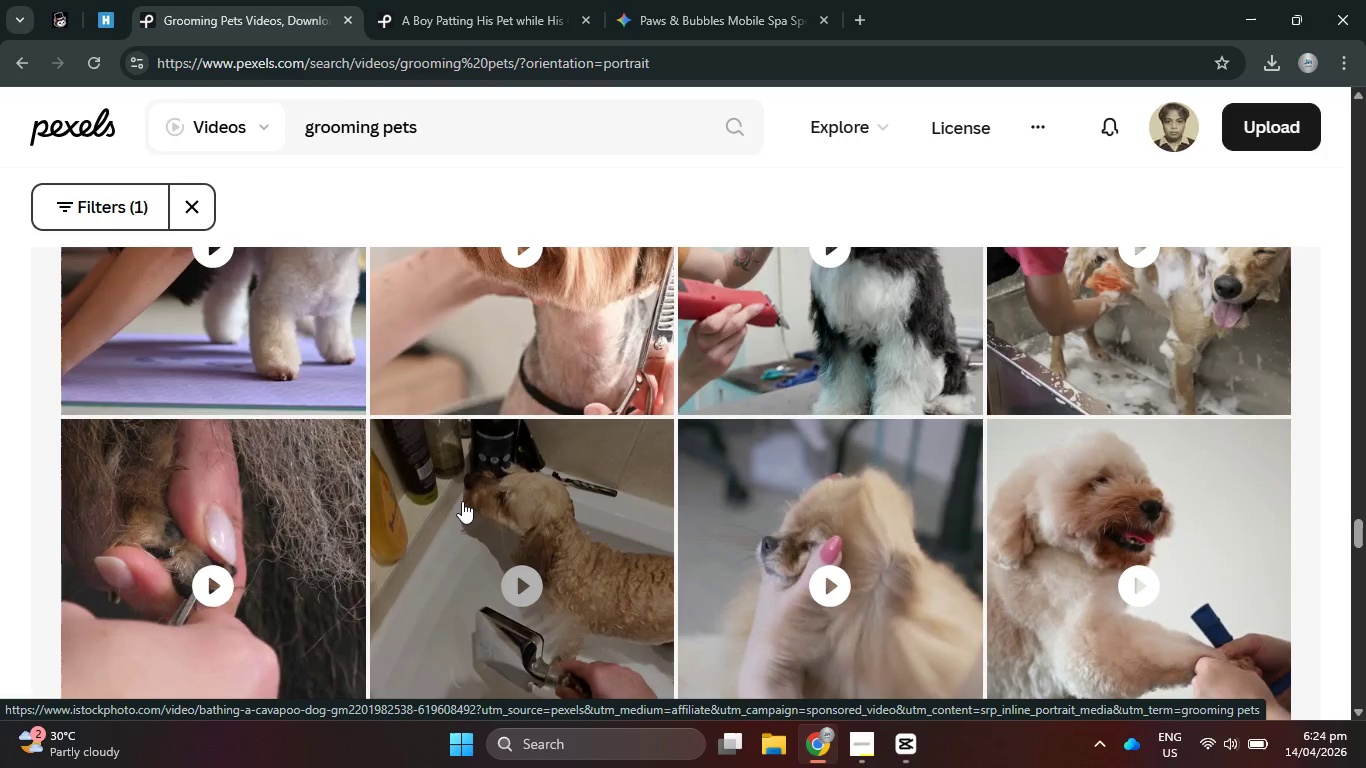 
scroll: coordinate [462, 501], scroll_direction: down, amount: 4.0
 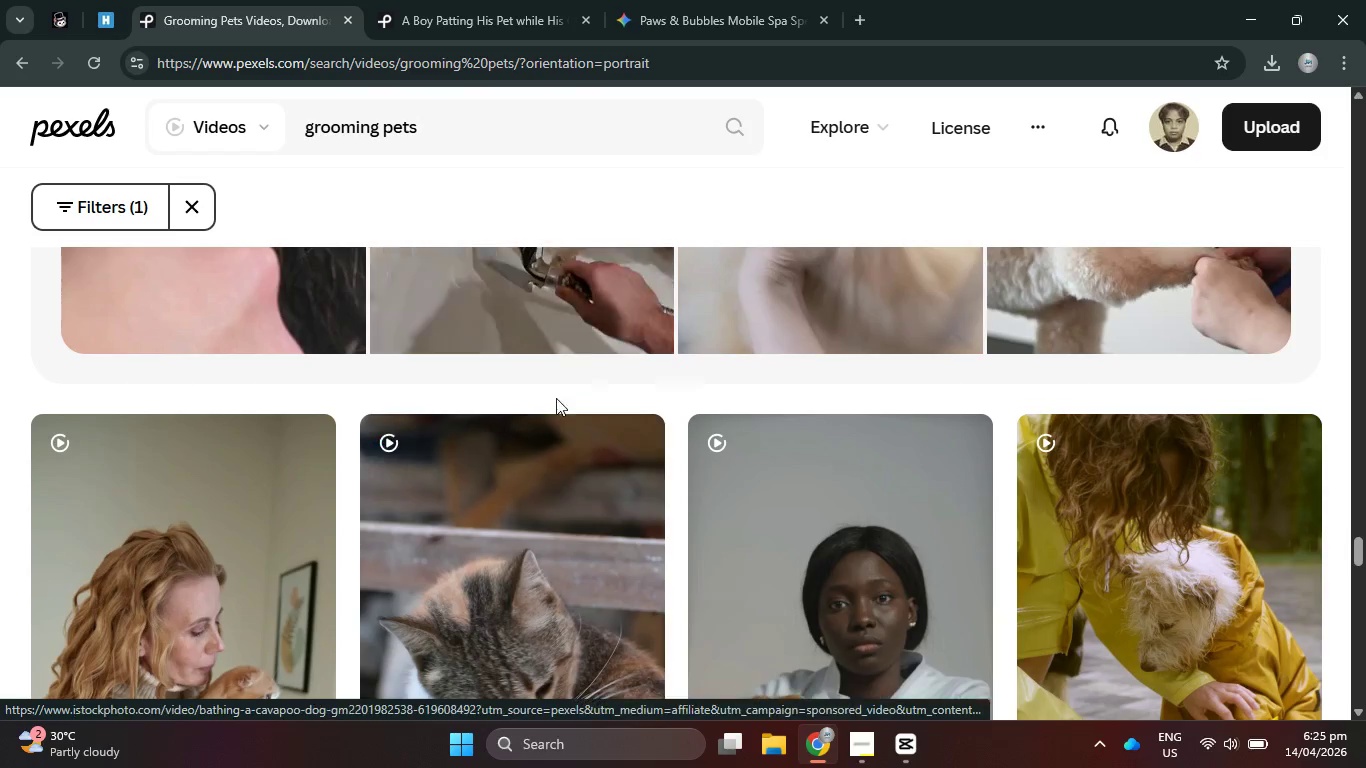 
wait(25.89)
 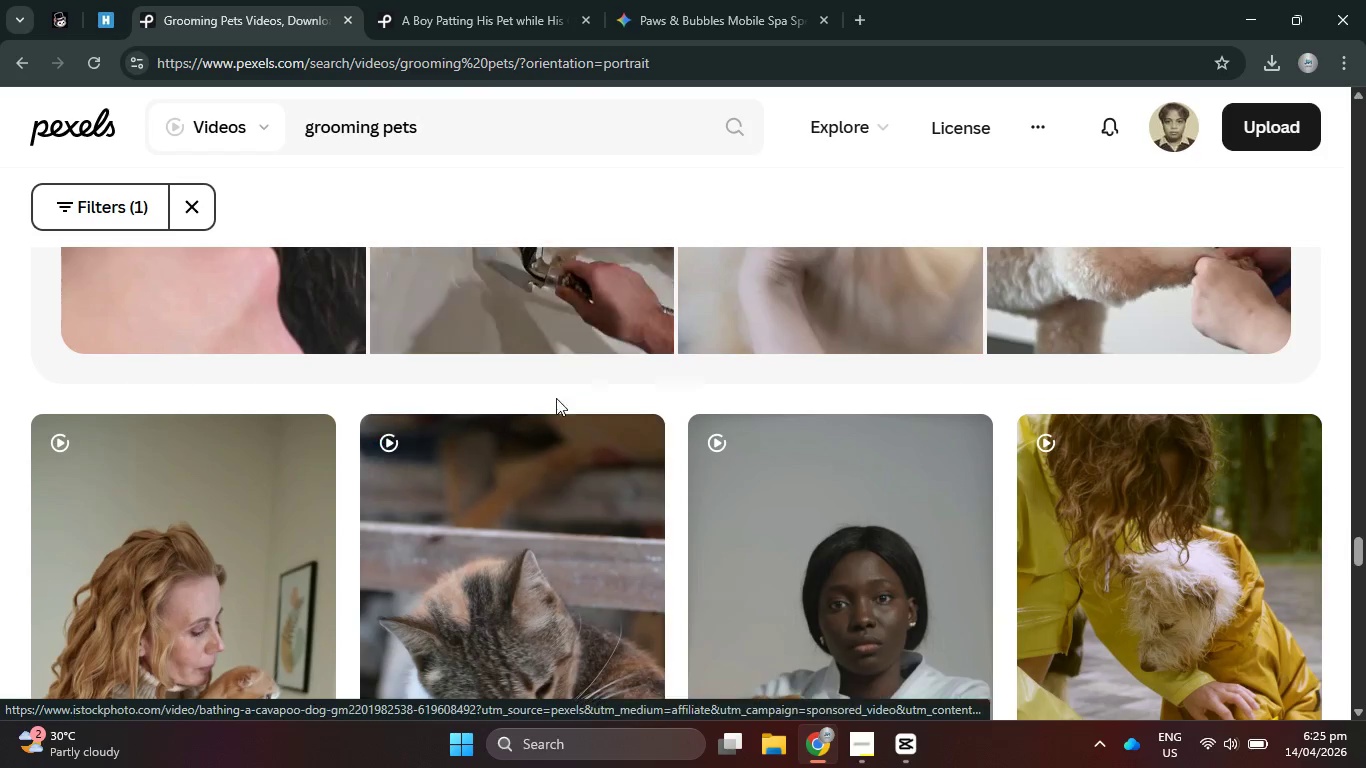 
scroll: coordinate [850, 402], scroll_direction: down, amount: 6.0
 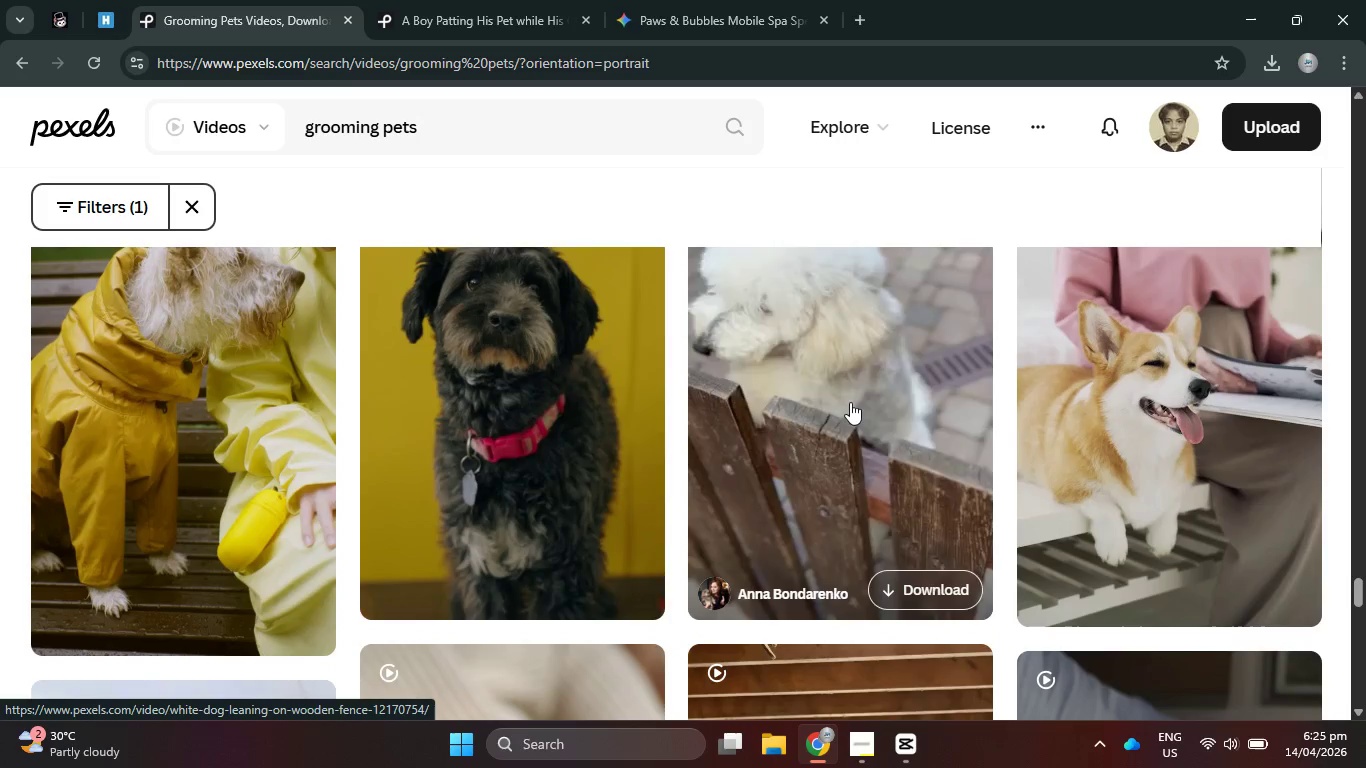 
wait(5.86)
 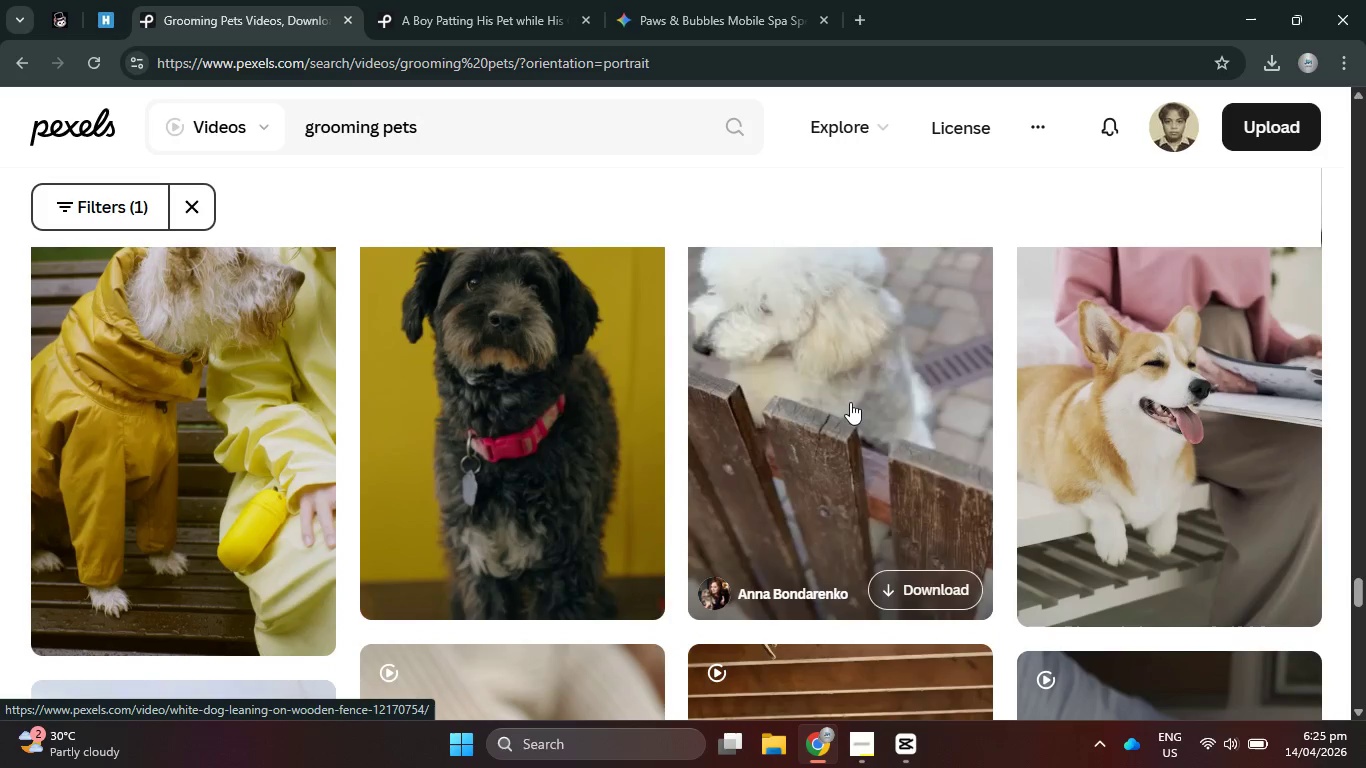 
scroll: coordinate [839, 399], scroll_direction: down, amount: 4.0
 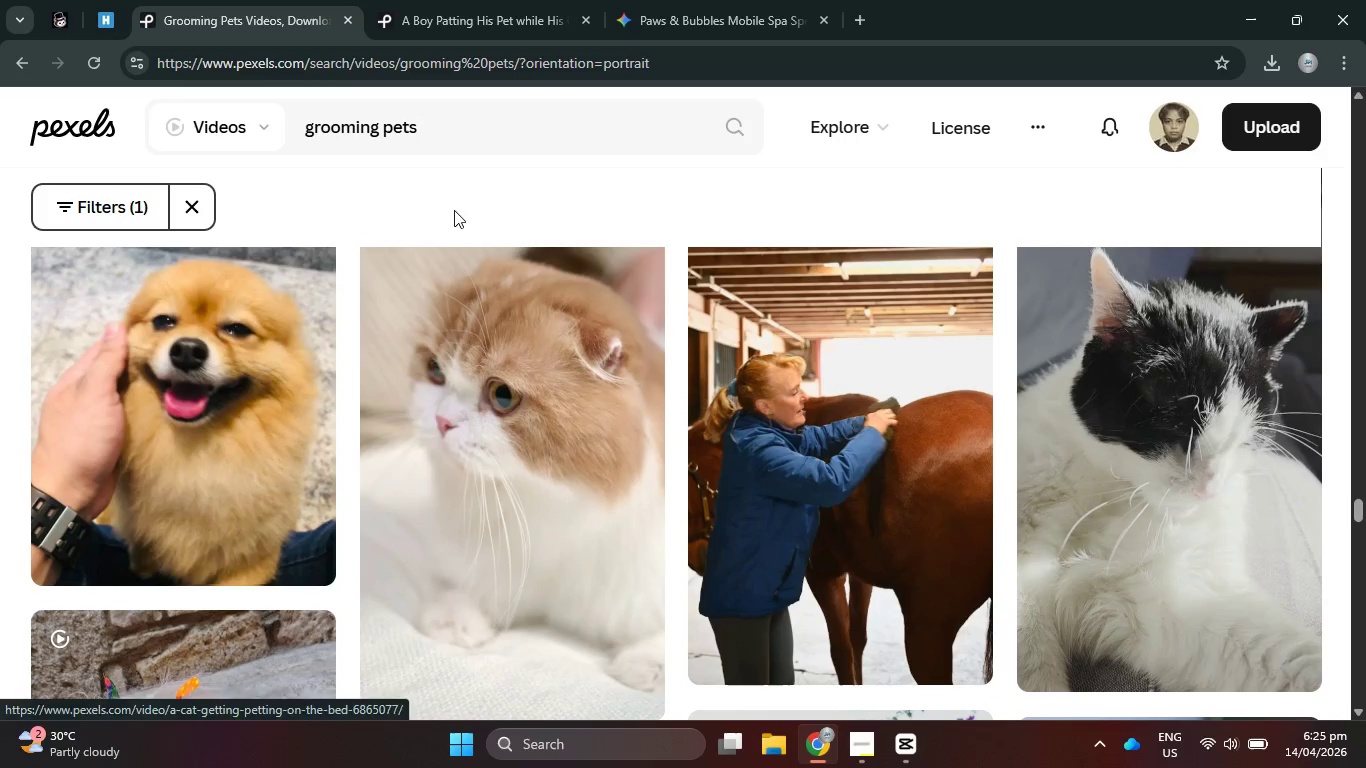 
scroll: coordinate [534, 272], scroll_direction: up, amount: 8.0
 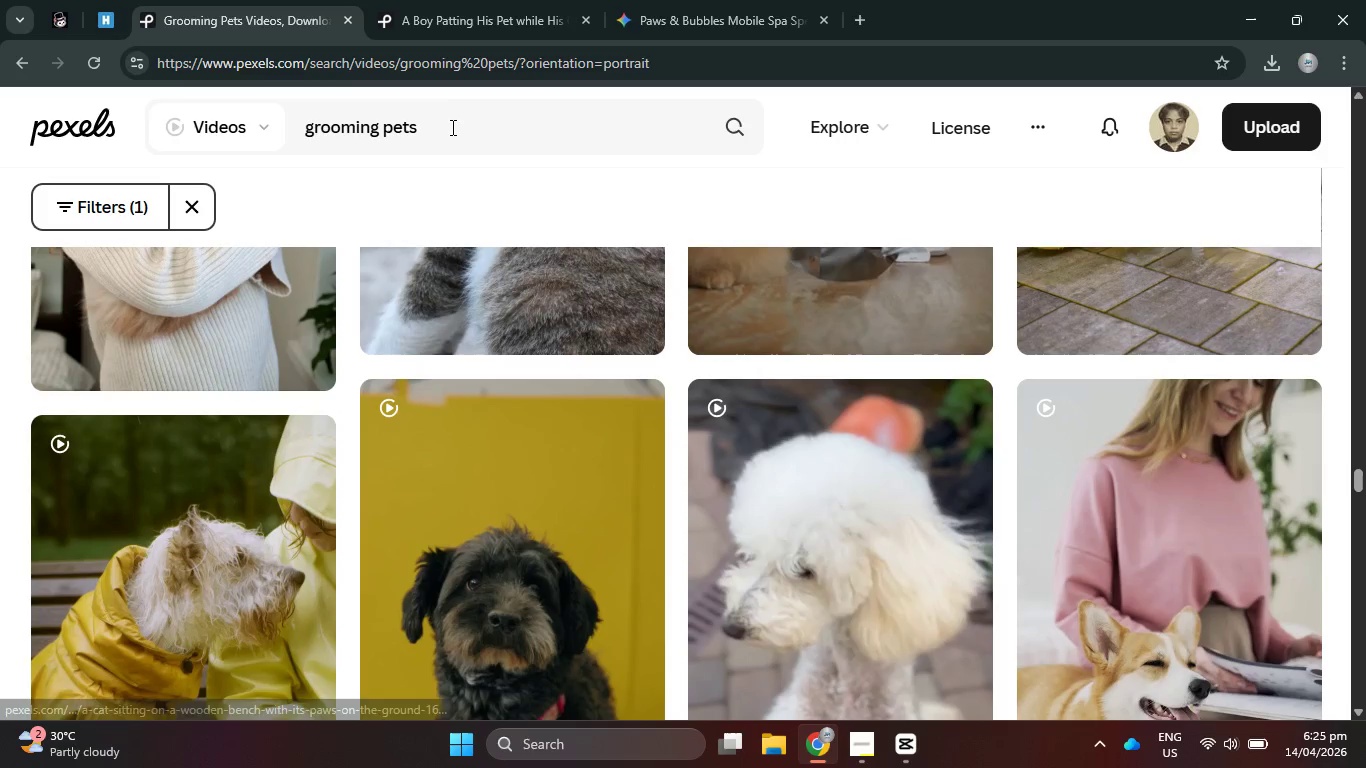 
left_click_drag(start_coordinate=[452, 128], to_coordinate=[169, 131])
 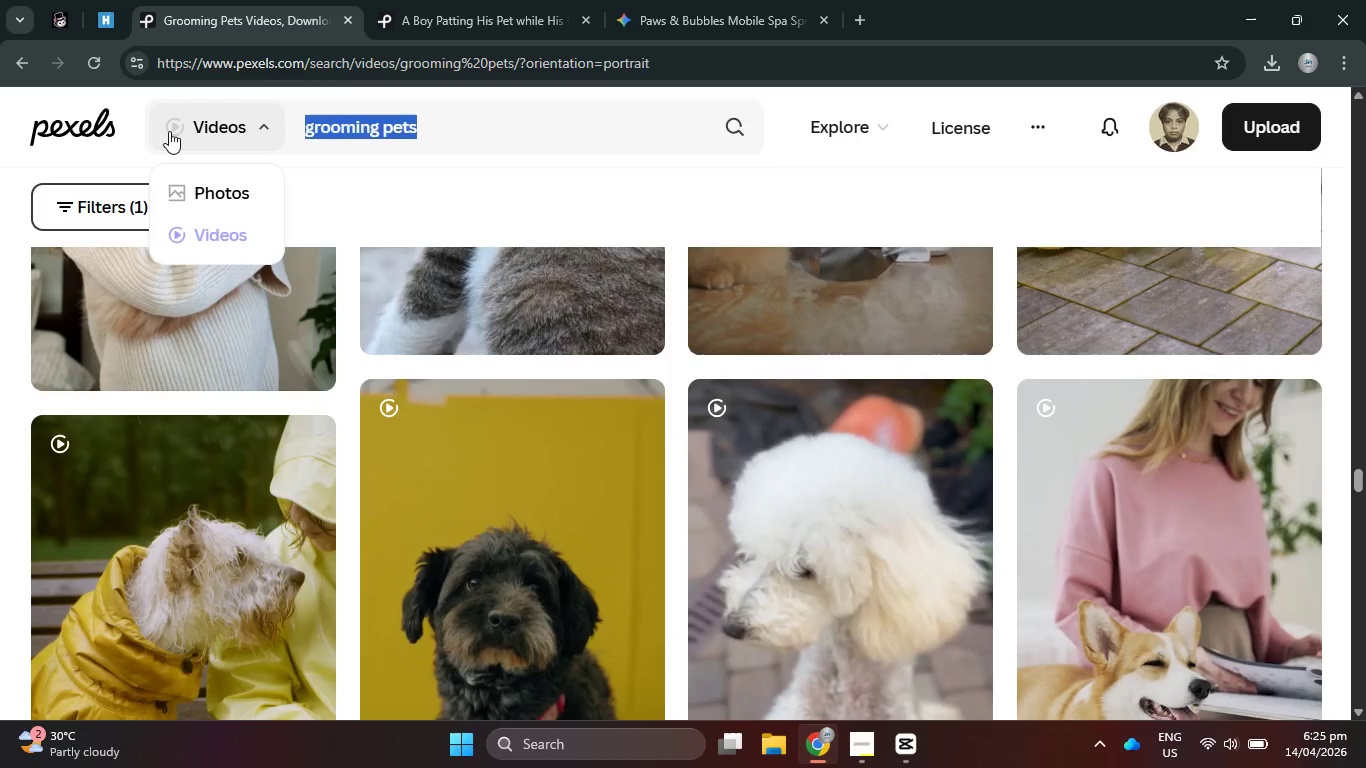 
type(dogs and cats)
key(Backspace)
key(Backspace)
key(Backspace)
key(Backspace)
type( and cat groomed)
 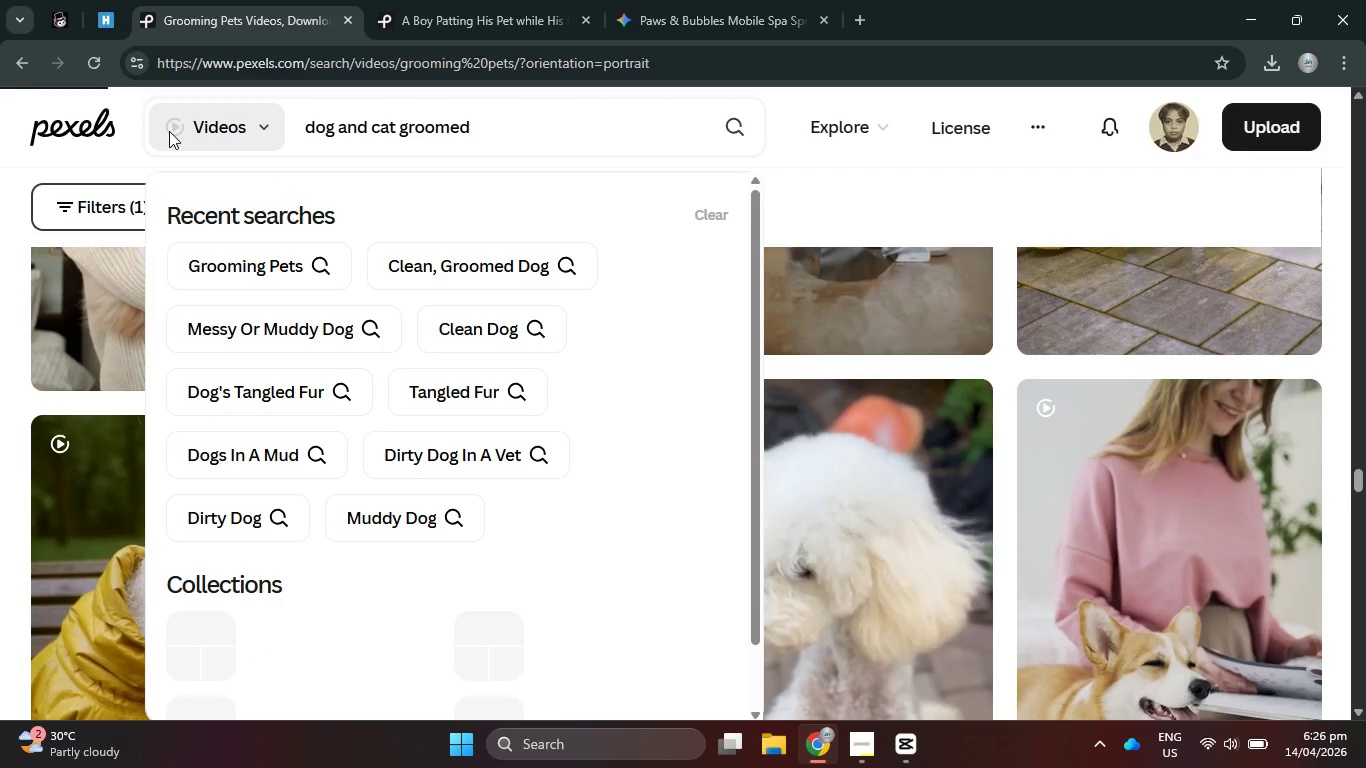 
key(Enter)
 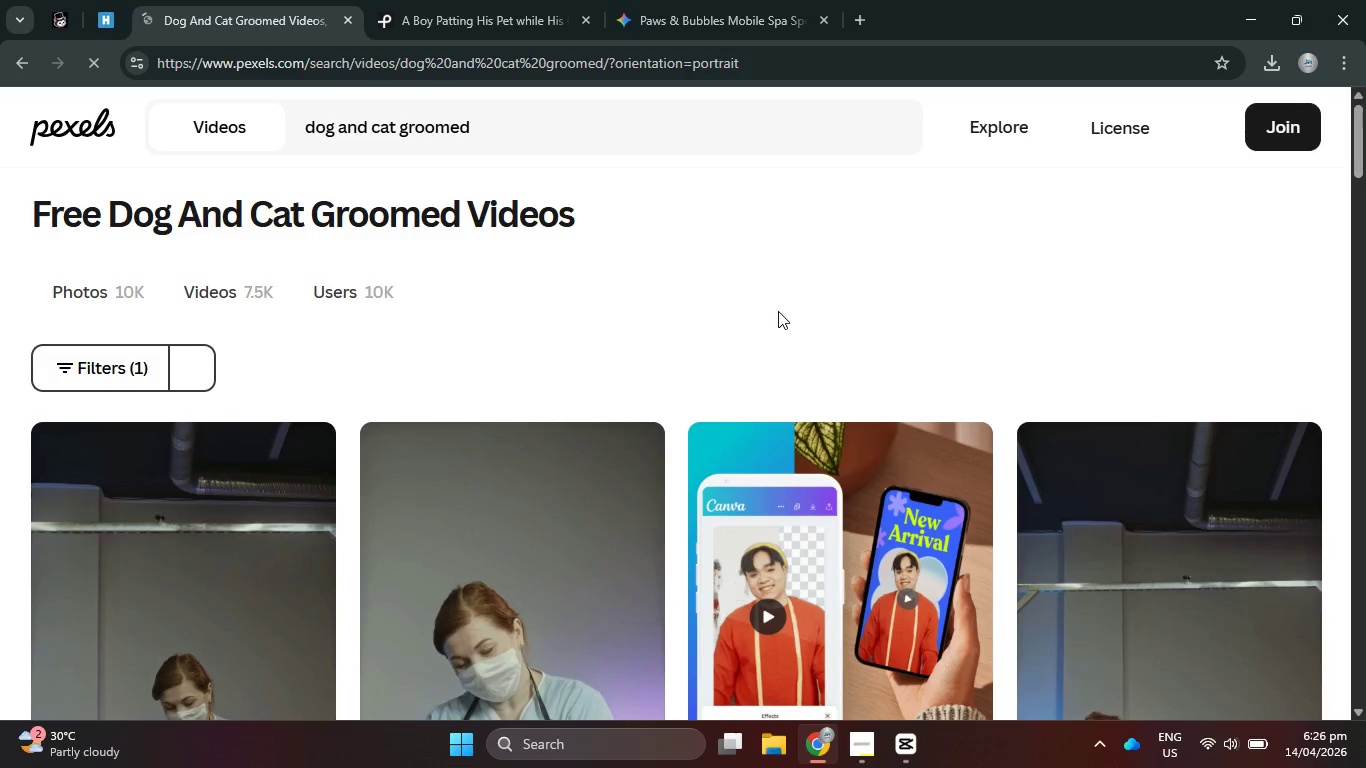 
wait(21.05)
 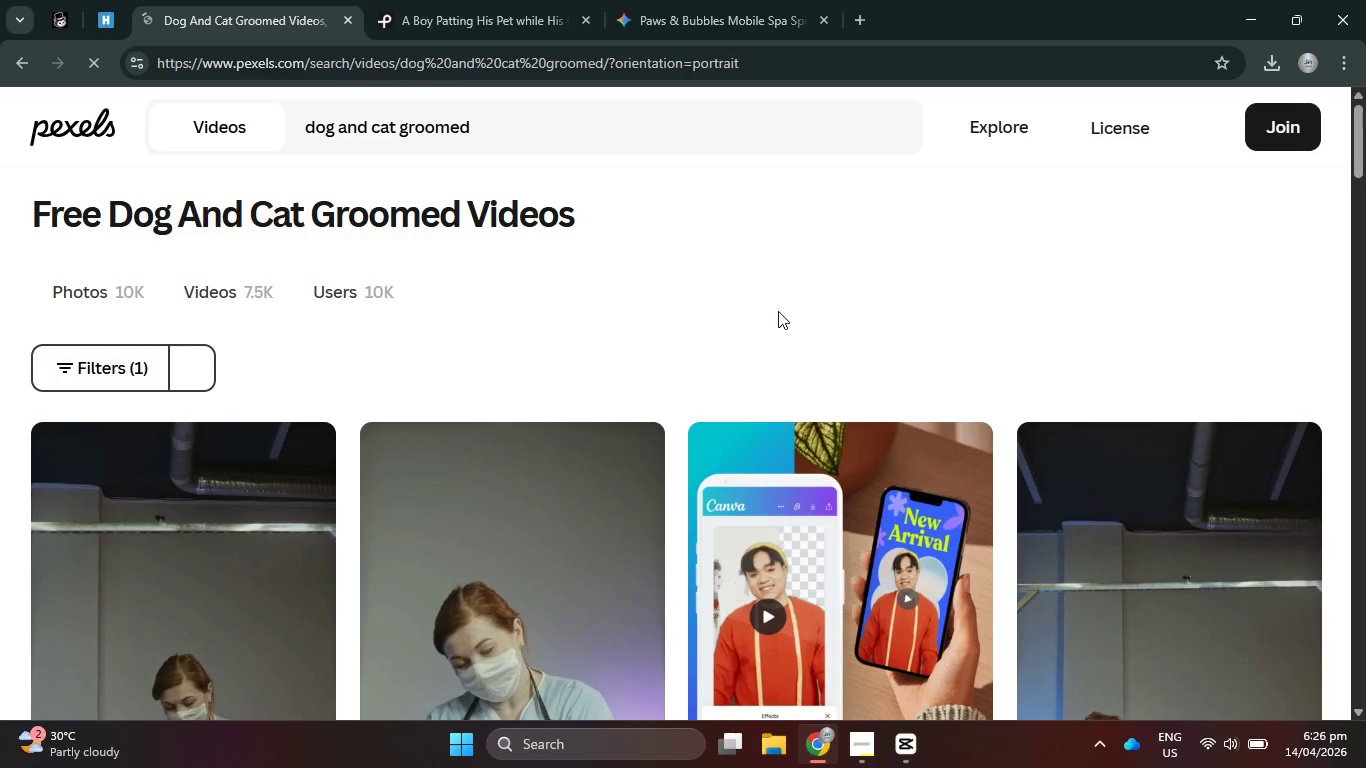 
scroll: coordinate [758, 346], scroll_direction: down, amount: 29.0
 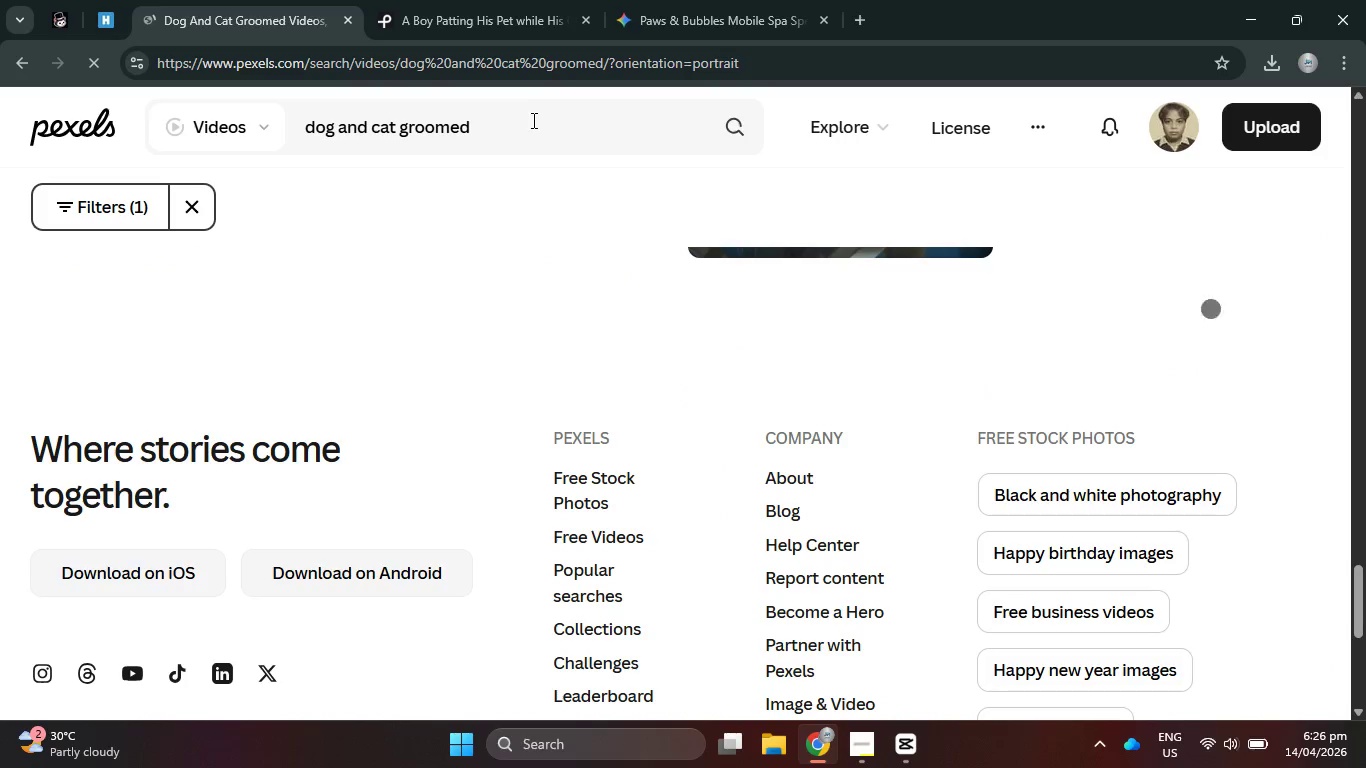 
left_click_drag(start_coordinate=[530, 130], to_coordinate=[401, 134])
 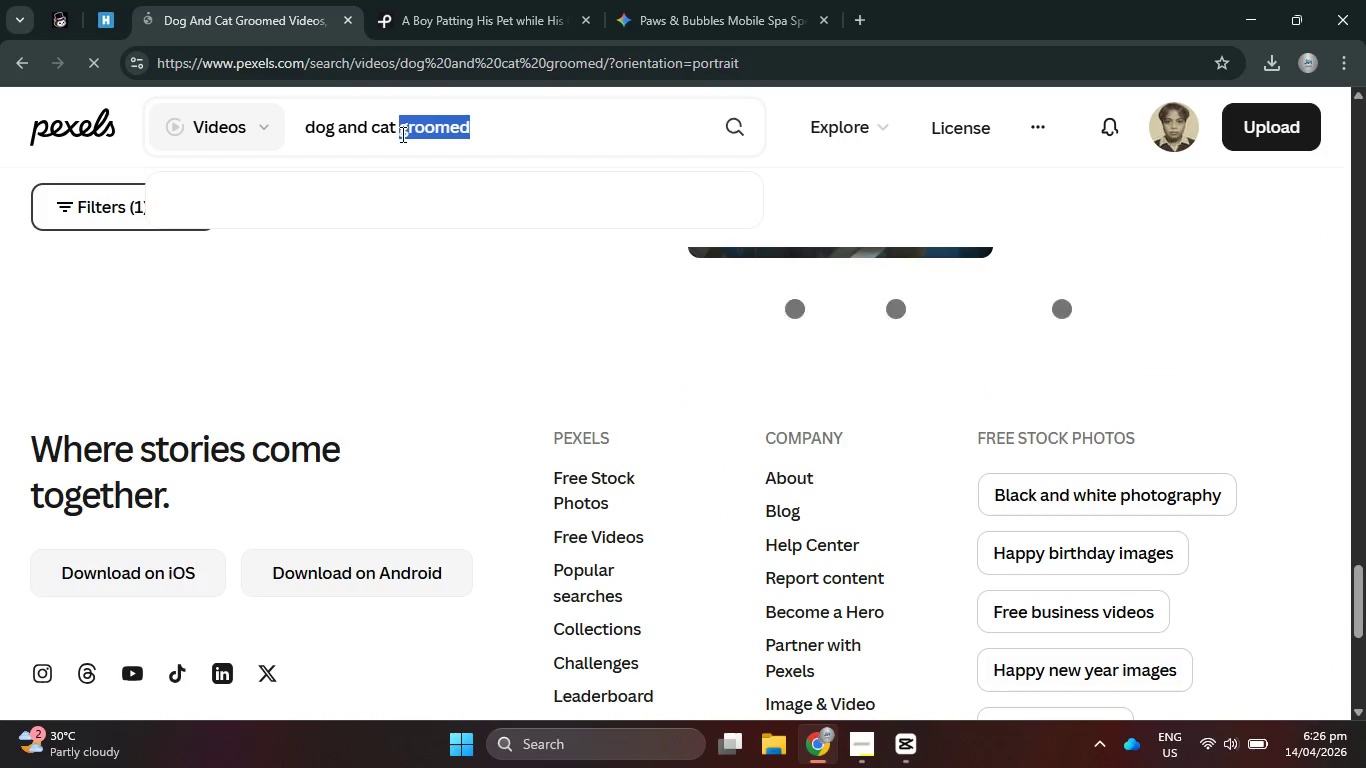 
type(pose)
 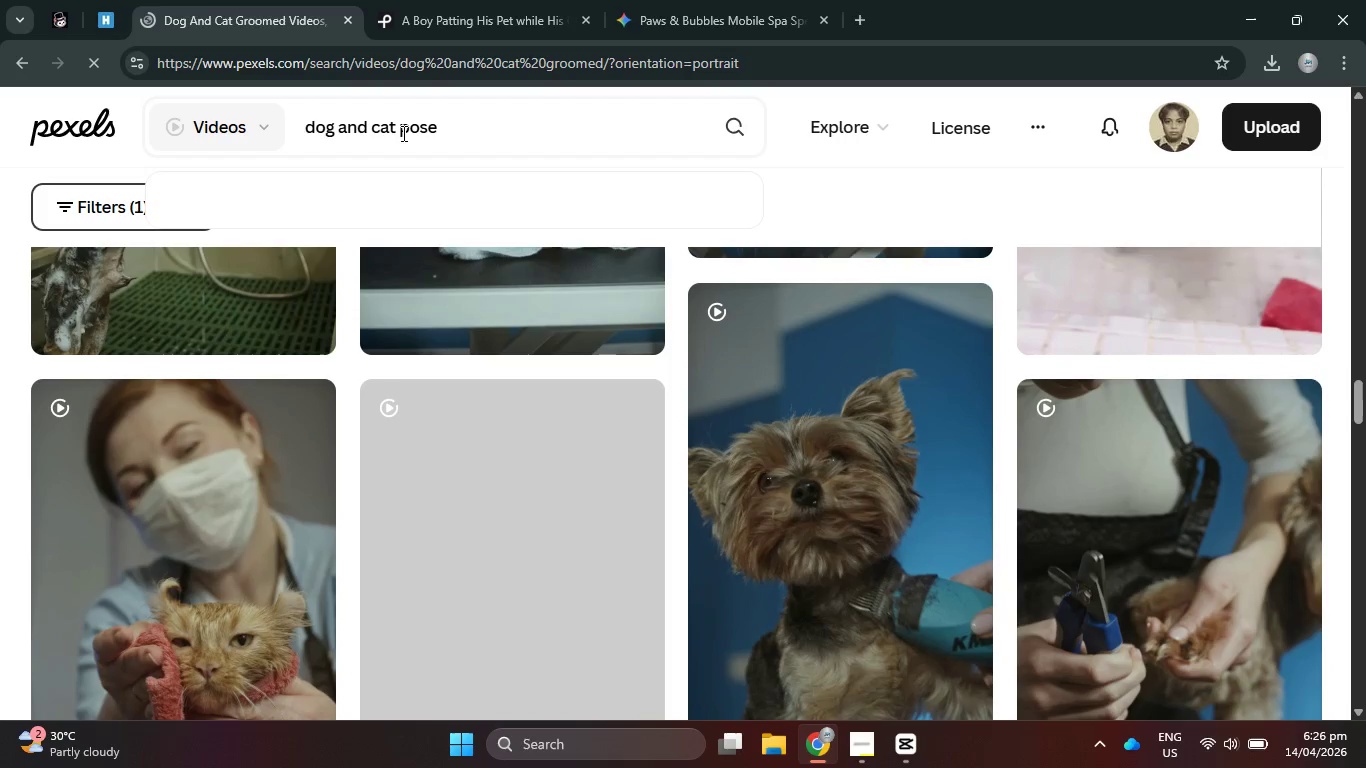 
key(Enter)
 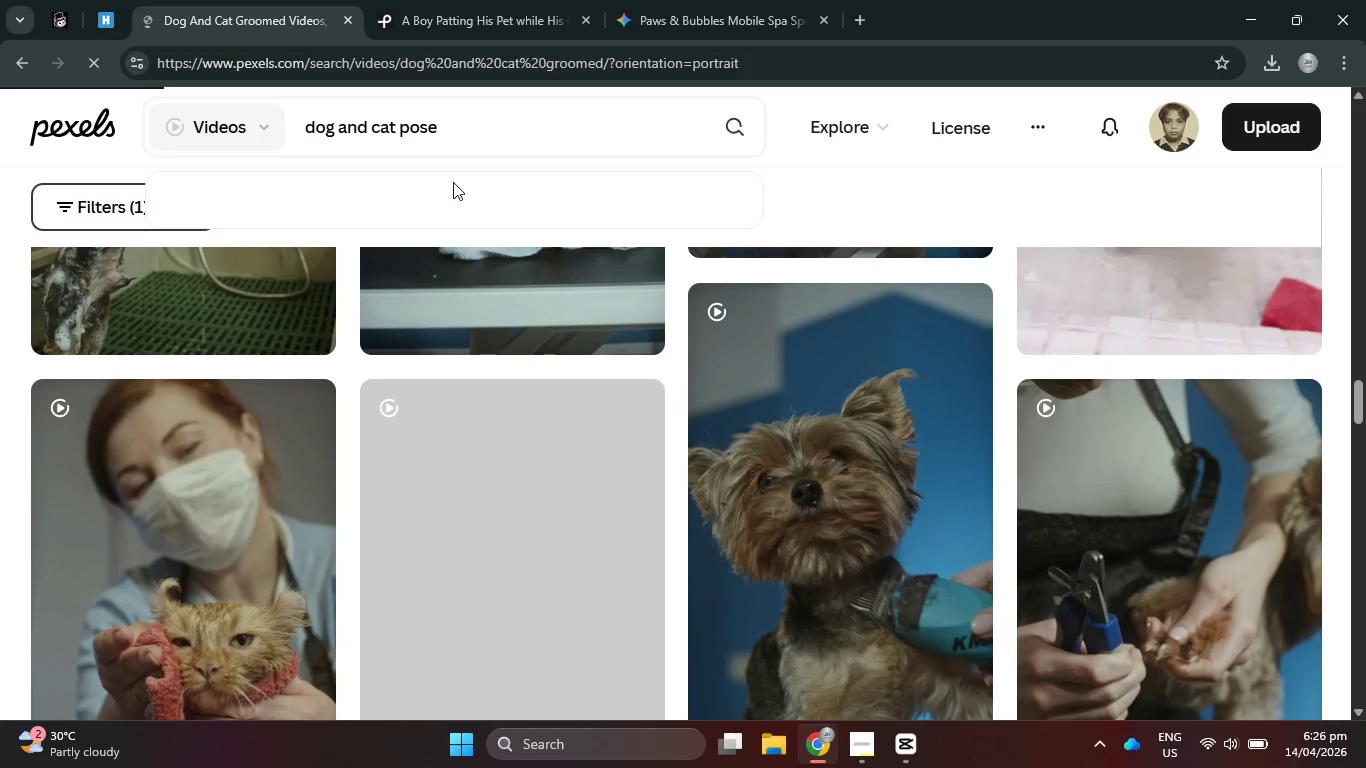 
wait(8.27)
 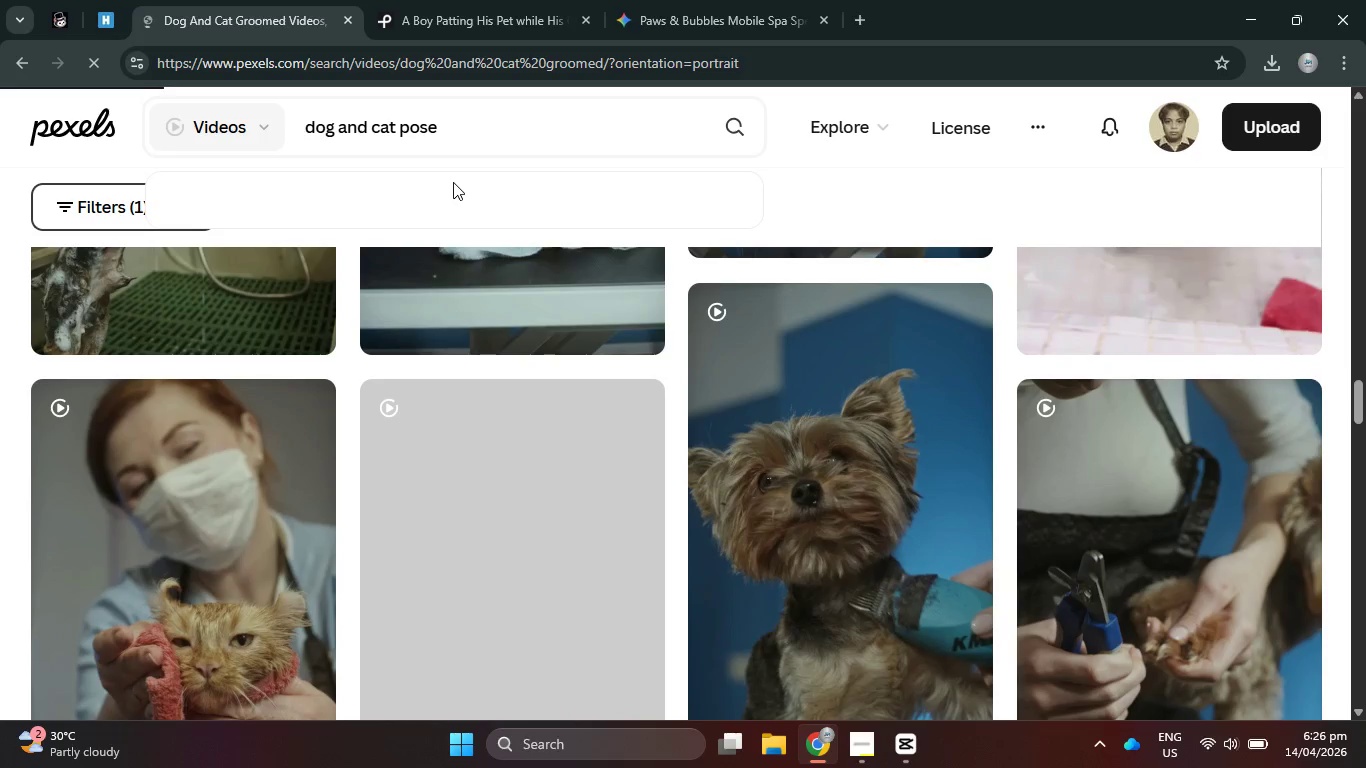 
scroll: coordinate [747, 358], scroll_direction: down, amount: 13.0
 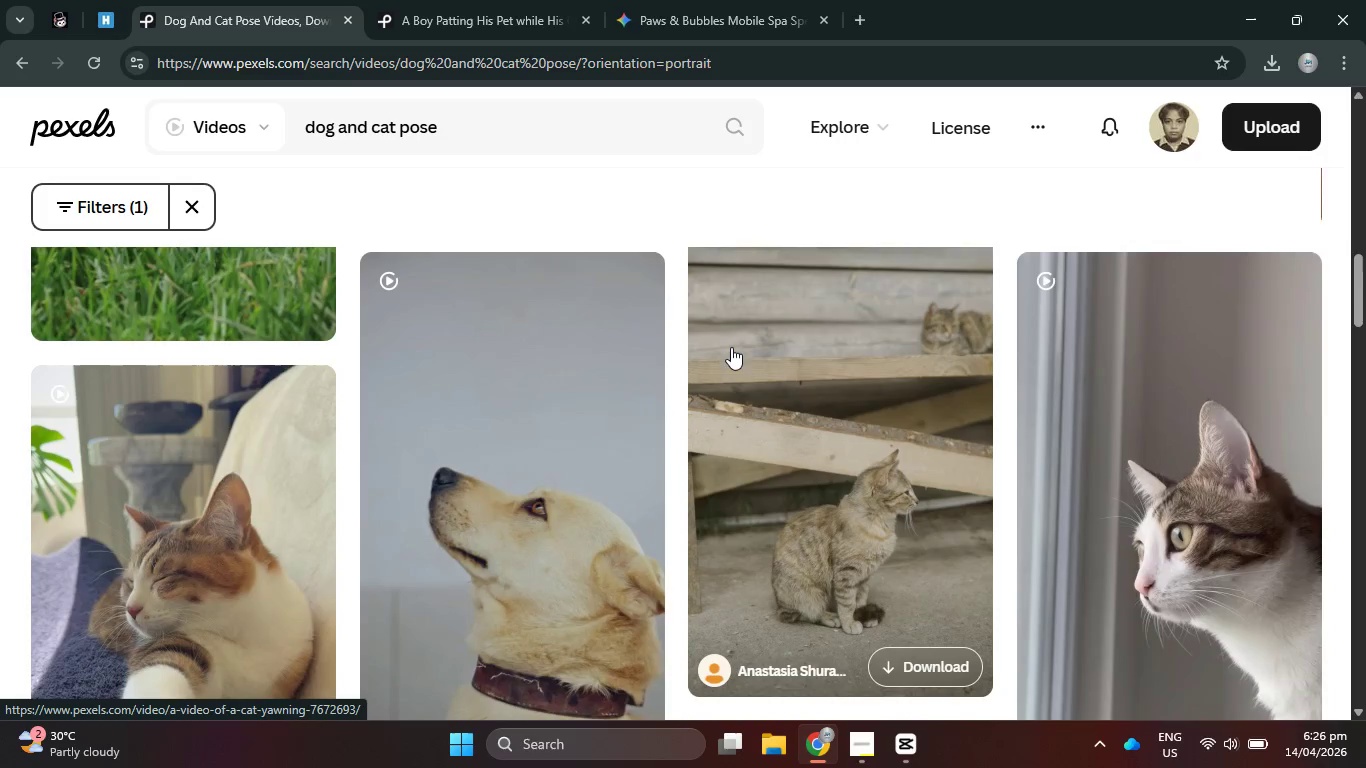 
scroll: coordinate [535, 313], scroll_direction: up, amount: 3.0
 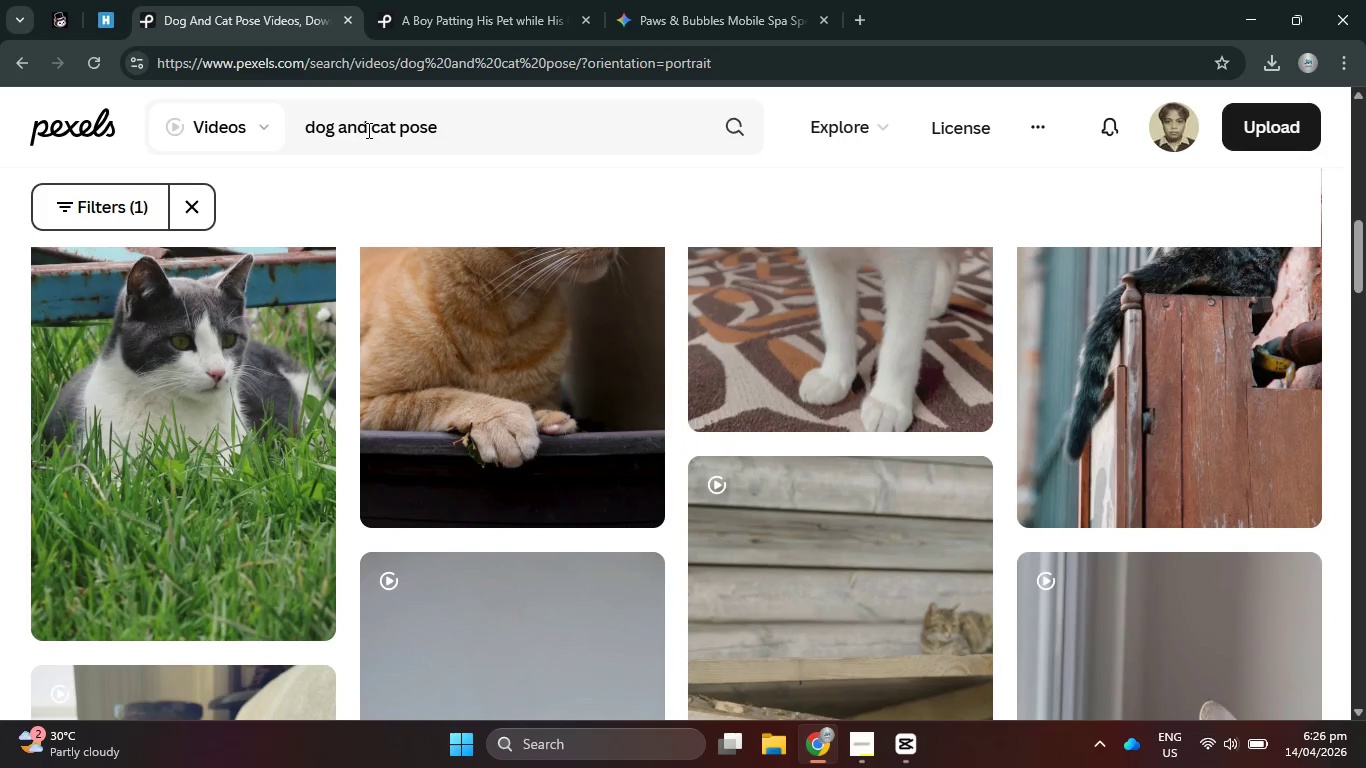 
left_click_drag(start_coordinate=[367, 130], to_coordinate=[341, 122])
 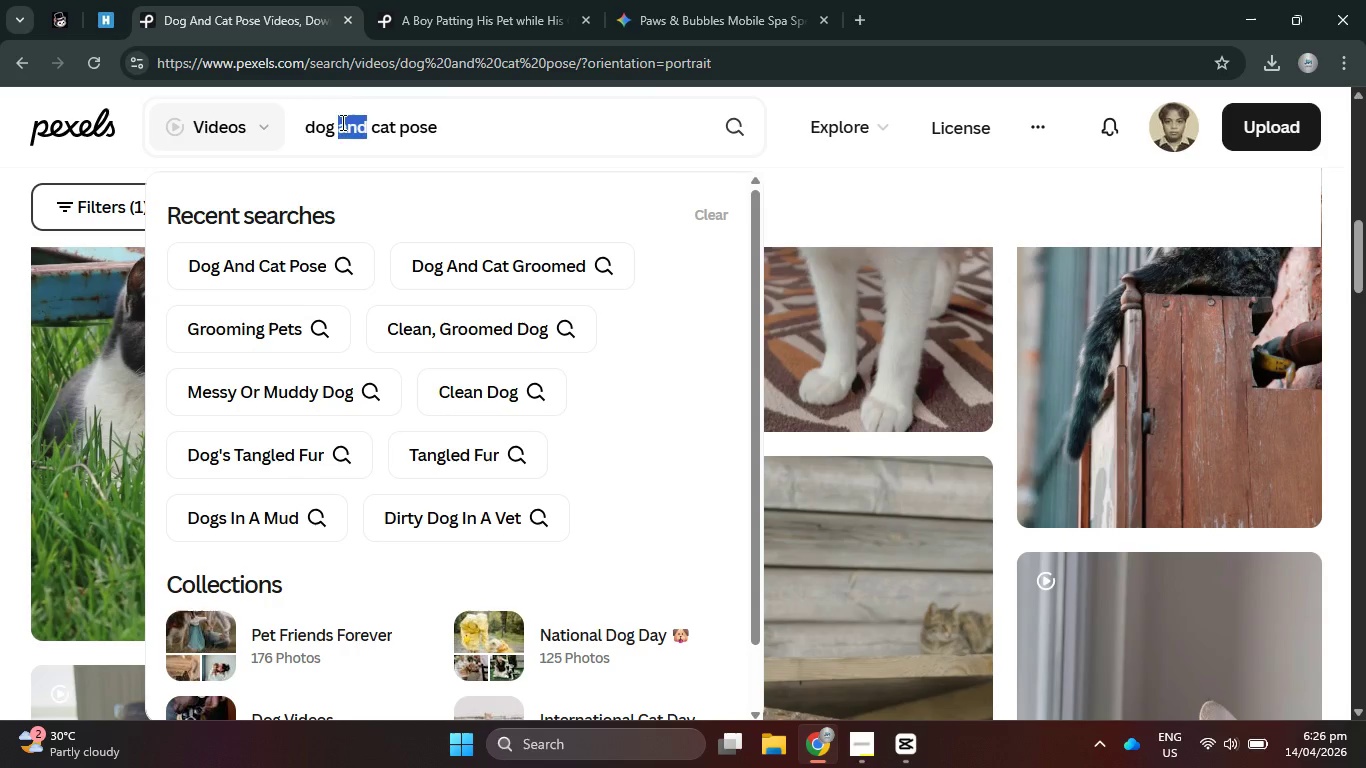 
type(together with)
 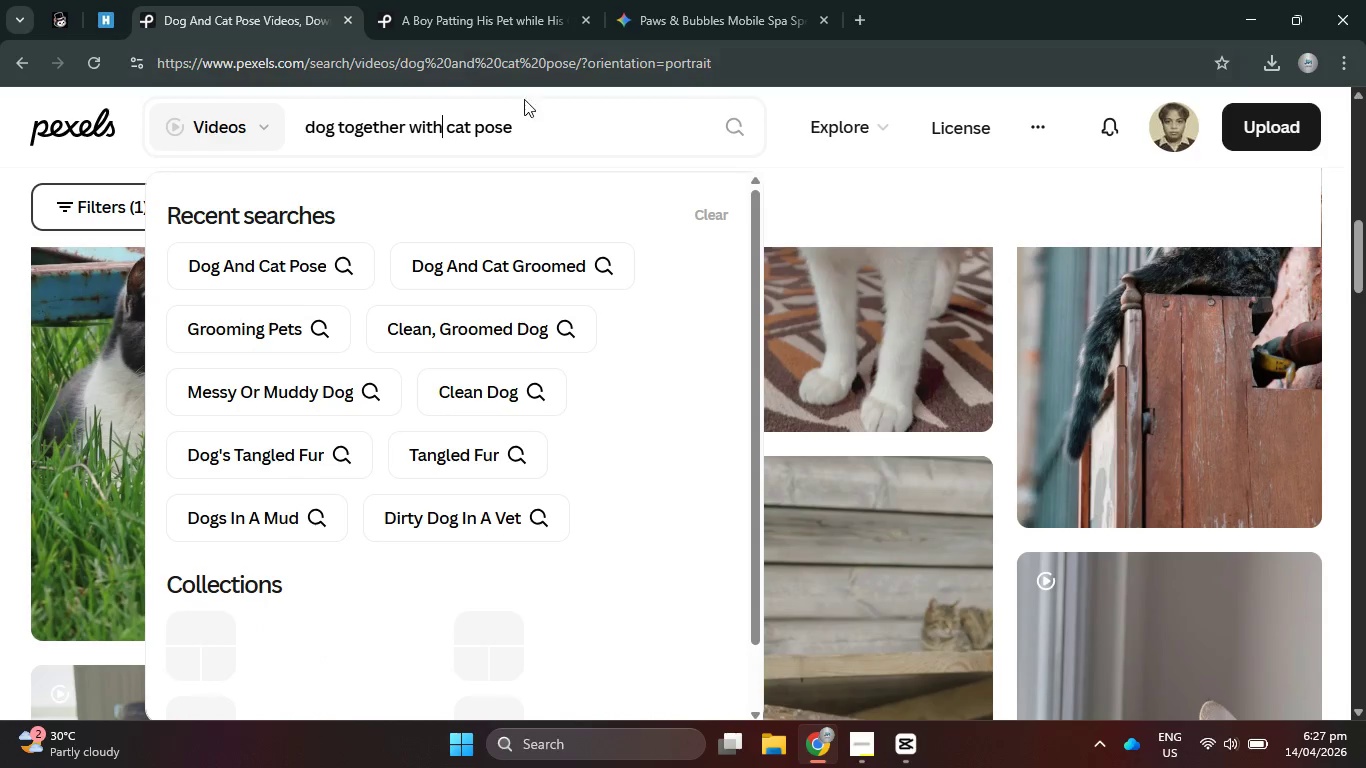 
left_click([554, 129])
 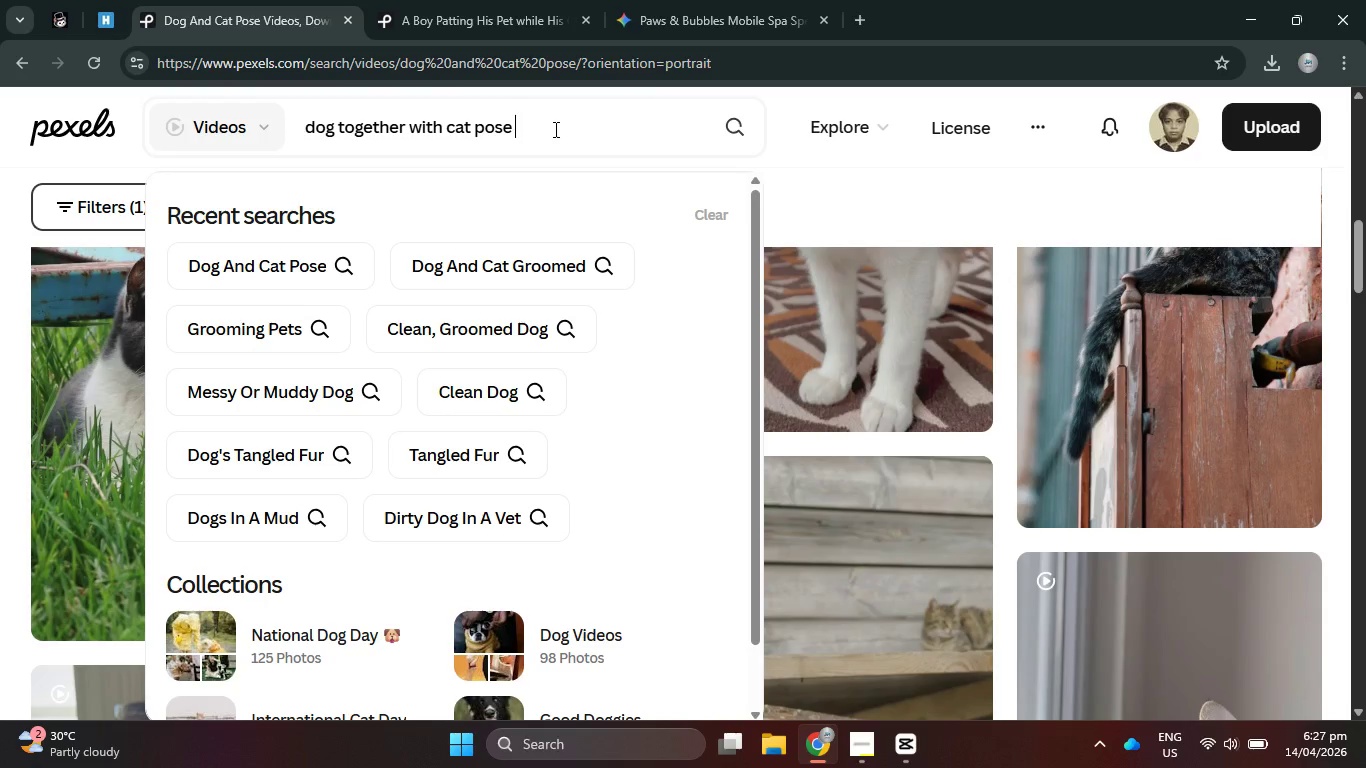 
type( in stuf)
key(Backspace)
type(dio)
 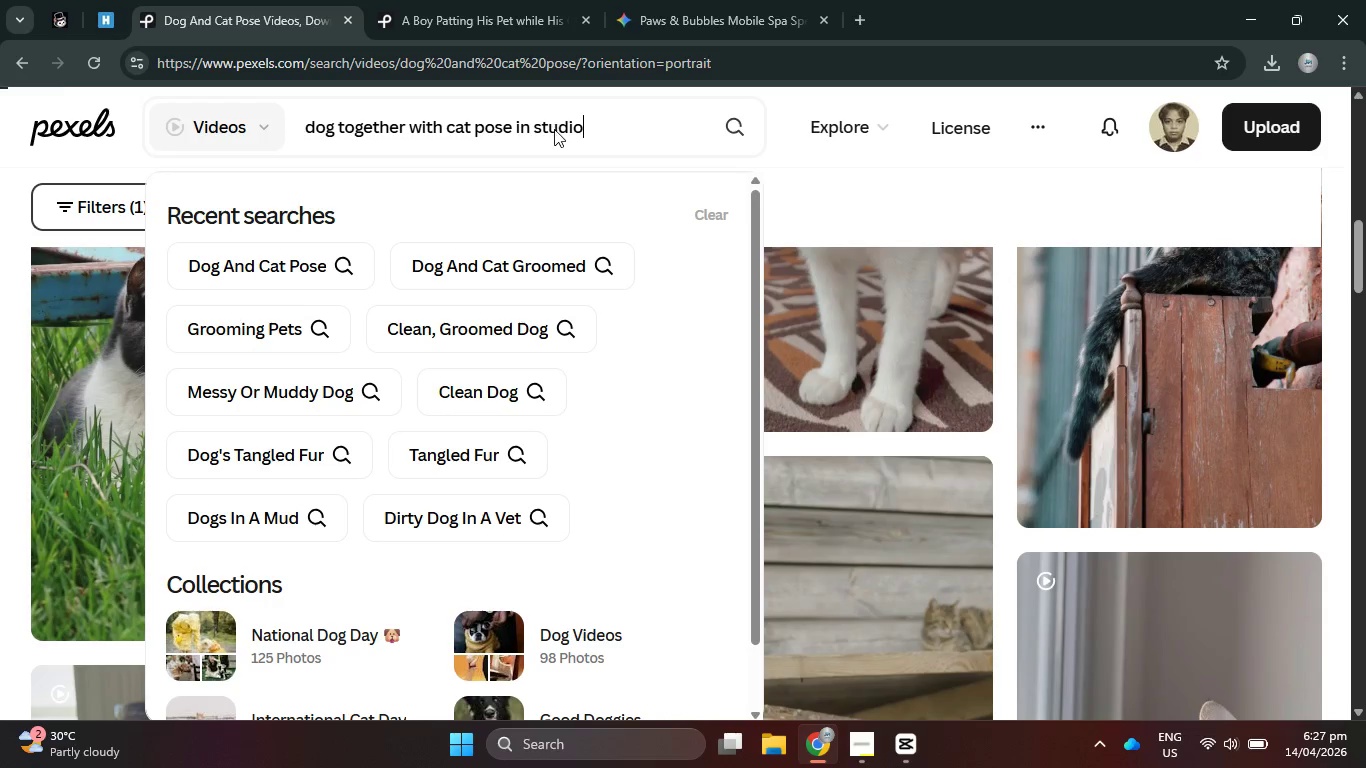 
key(Enter)
 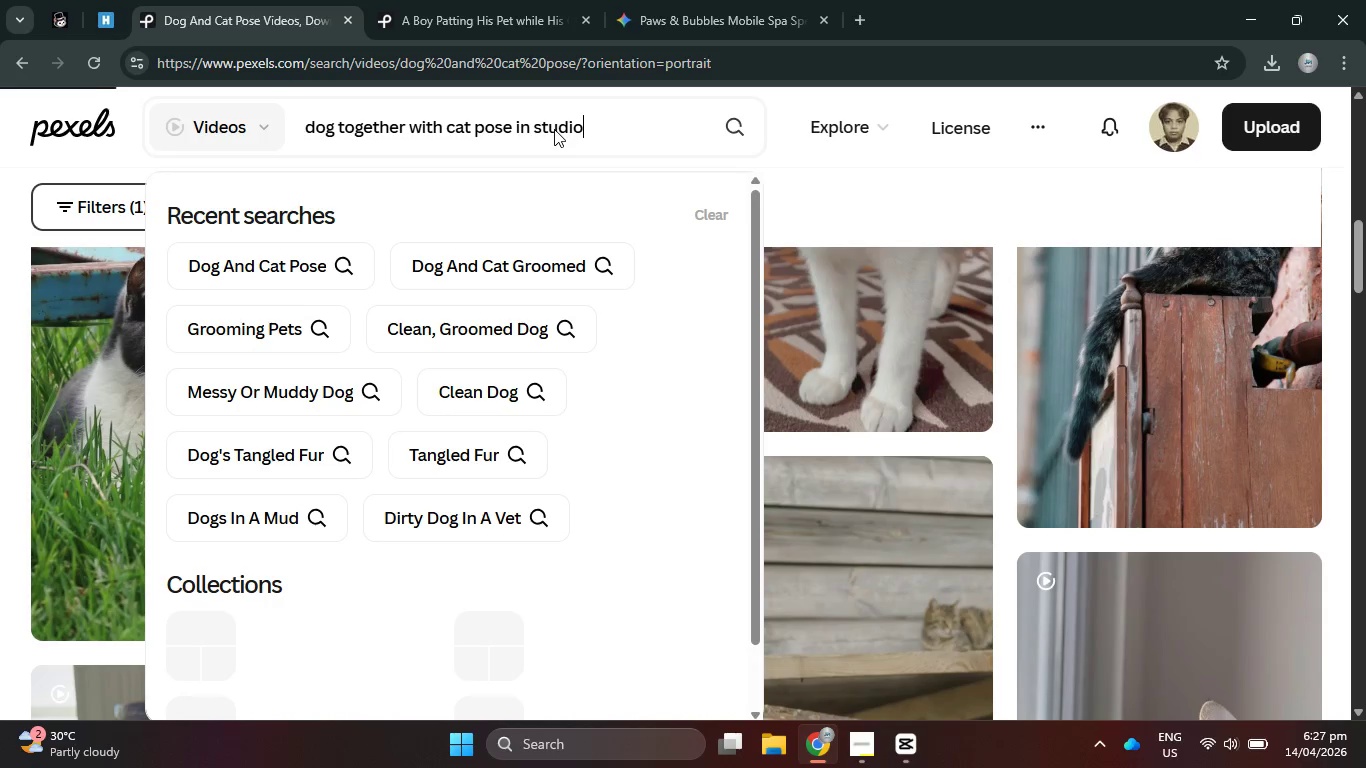 
mouse_move([861, 17])
 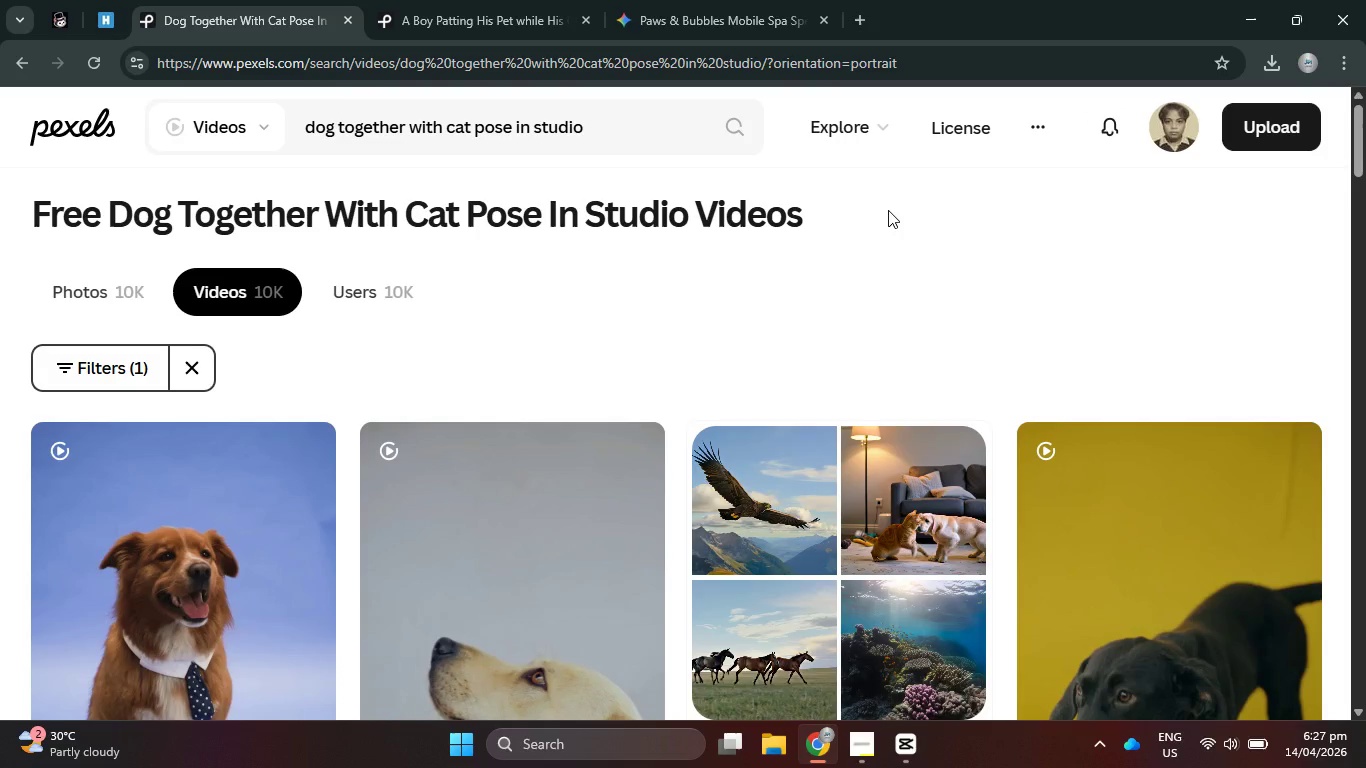 
wait(6.17)
 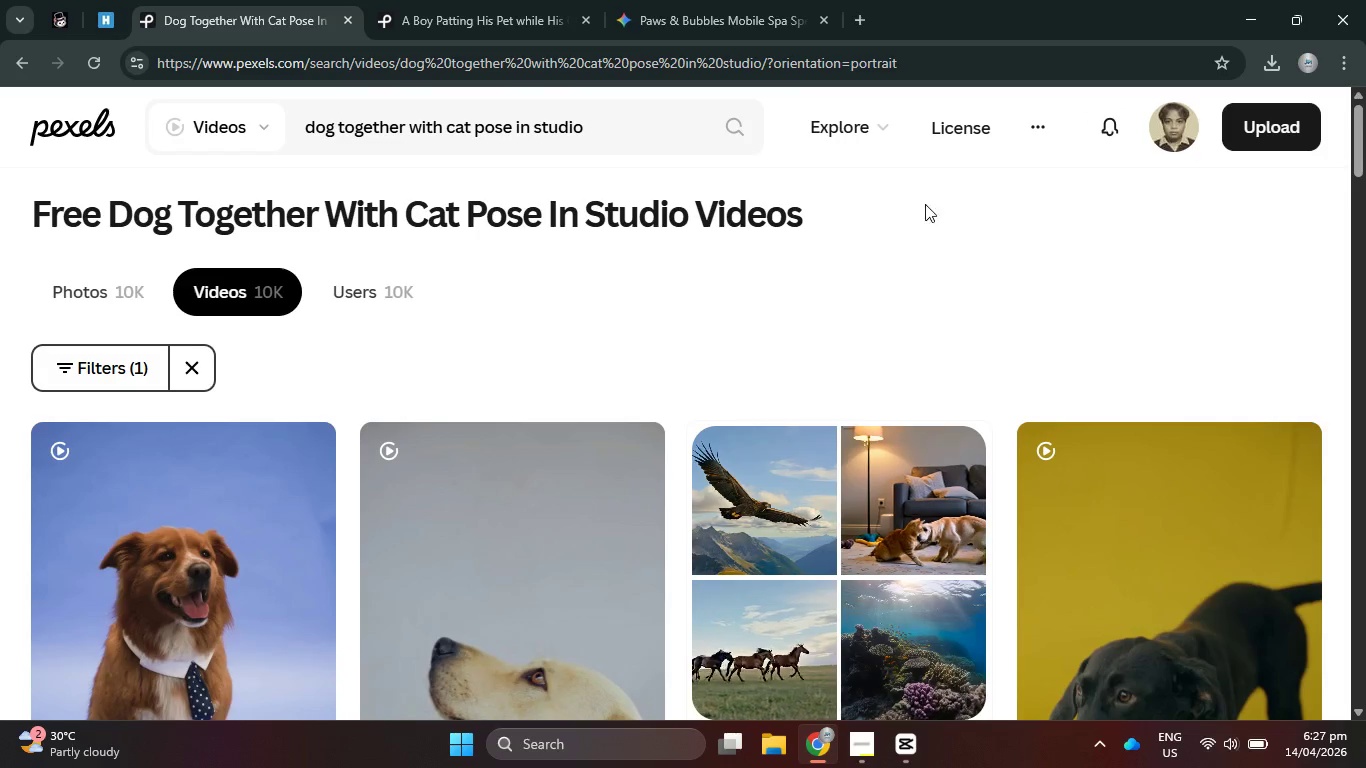 
scroll: coordinate [905, 242], scroll_direction: down, amount: 19.0
 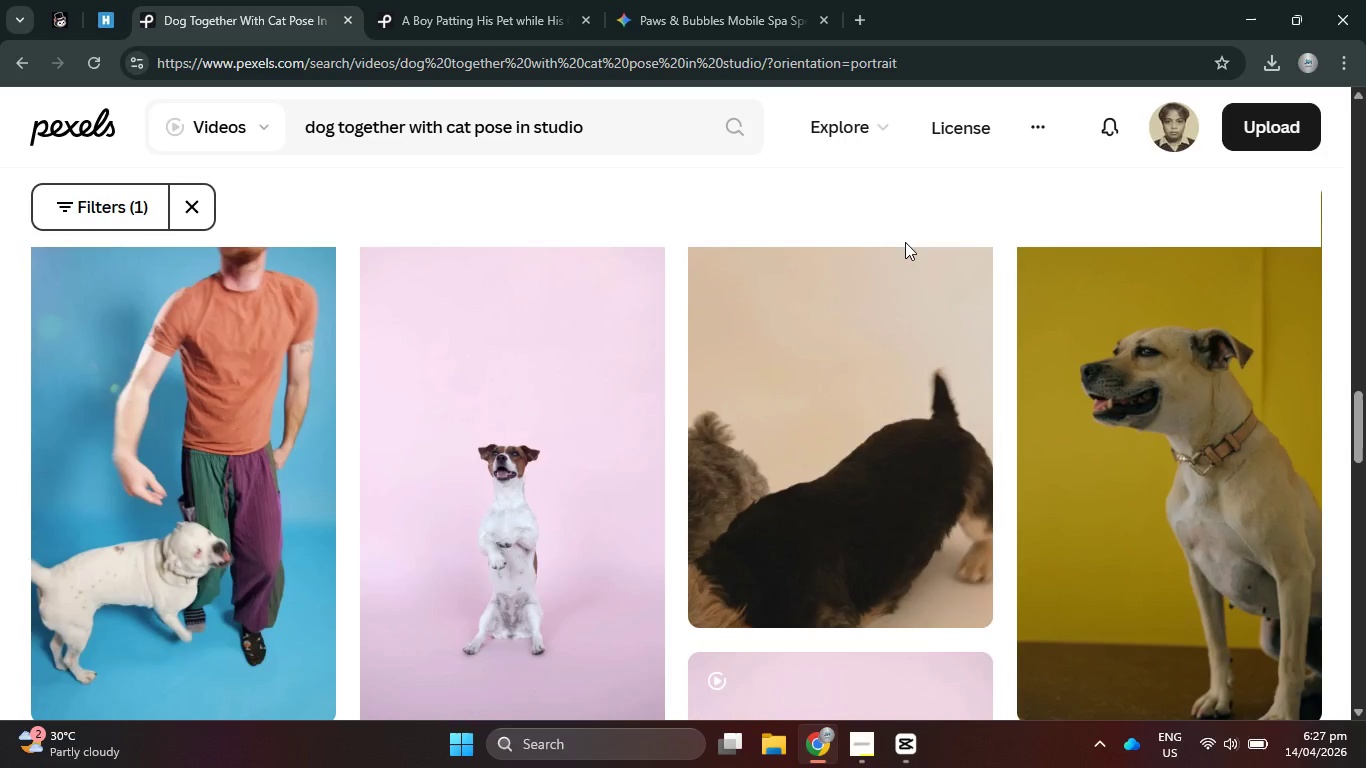 
scroll: coordinate [905, 242], scroll_direction: down, amount: 9.0
 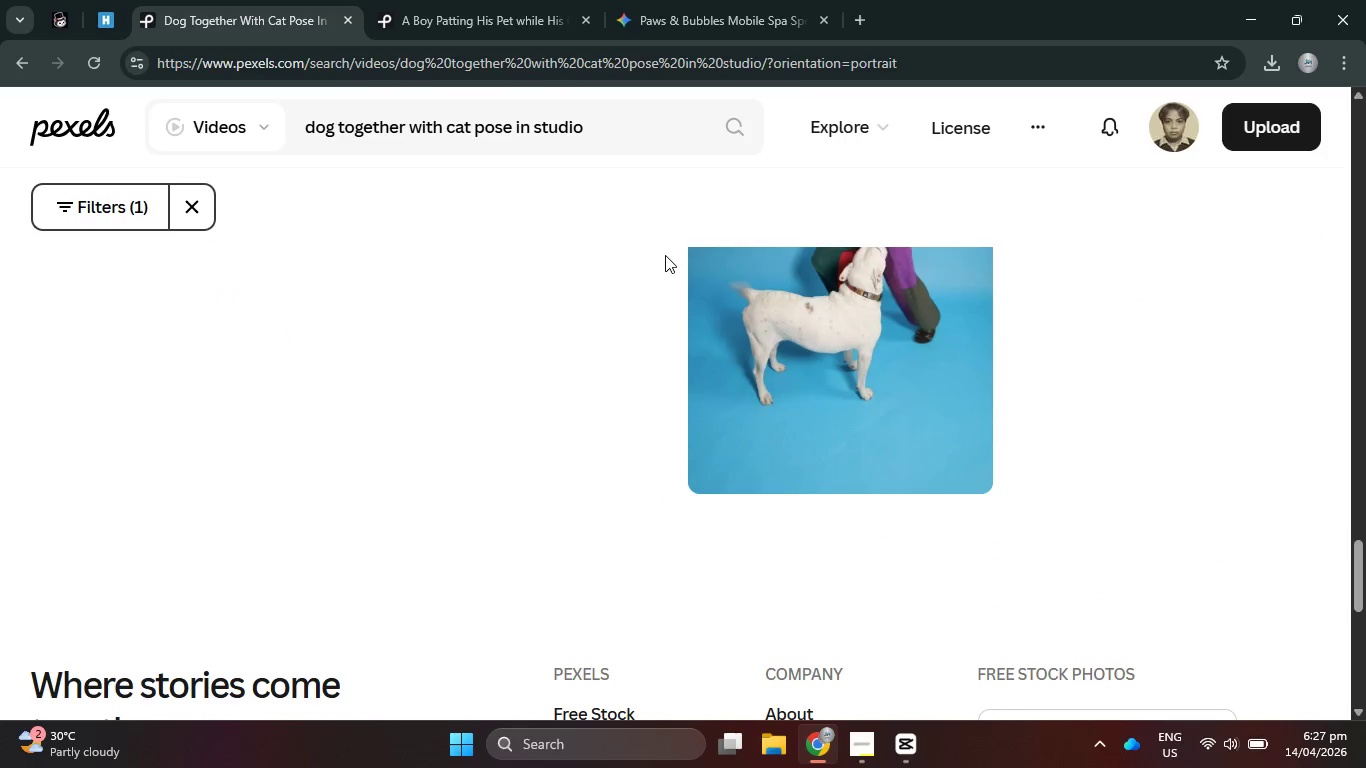 
scroll: coordinate [551, 321], scroll_direction: up, amount: 7.0
 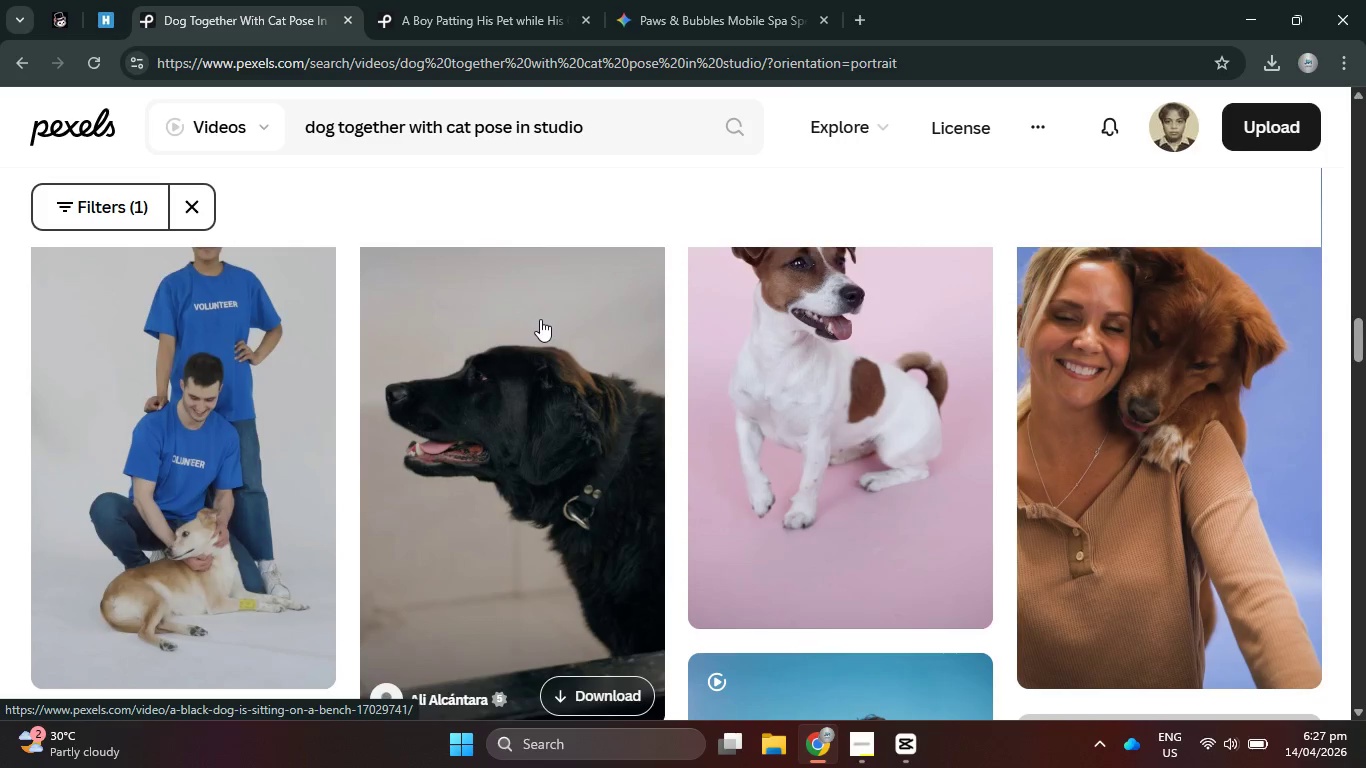 
scroll: coordinate [536, 308], scroll_direction: down, amount: 27.0
 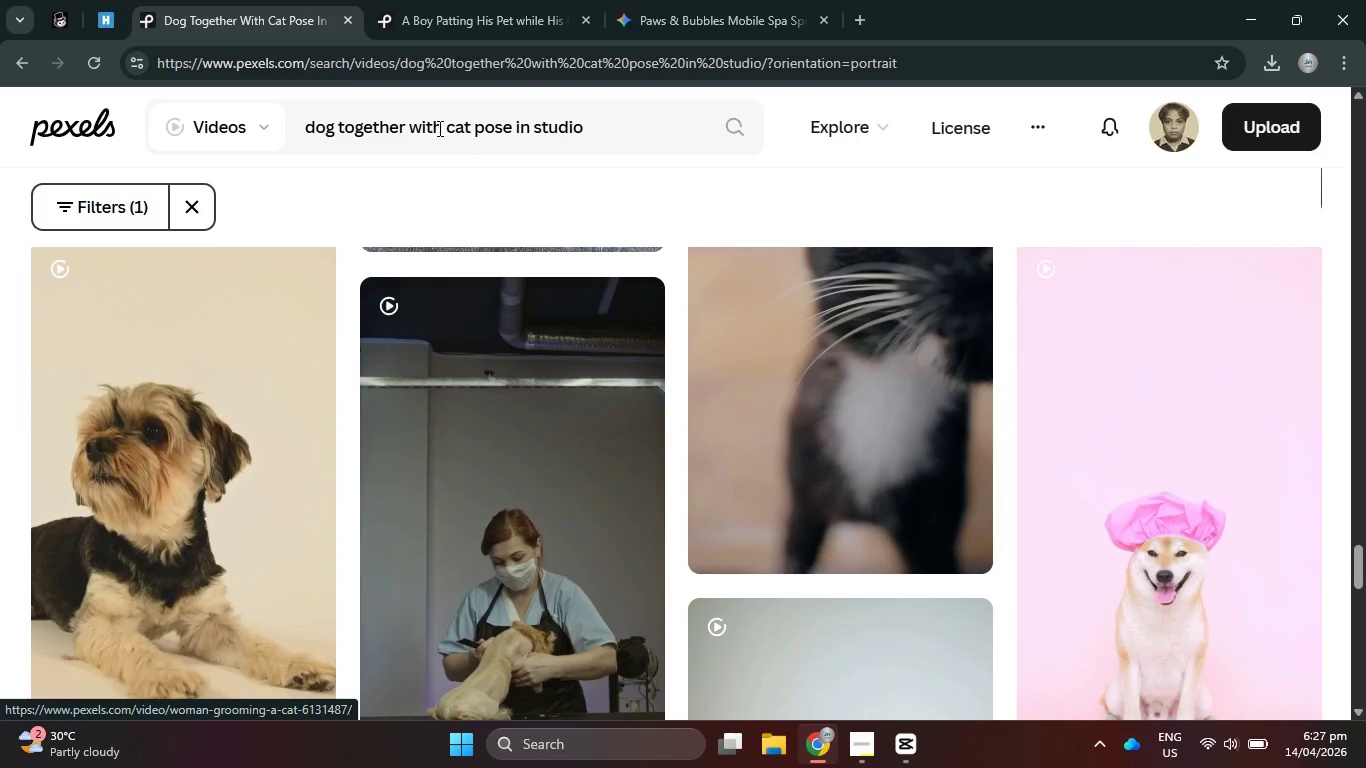 
left_click_drag(start_coordinate=[608, 128], to_coordinate=[285, 120])
 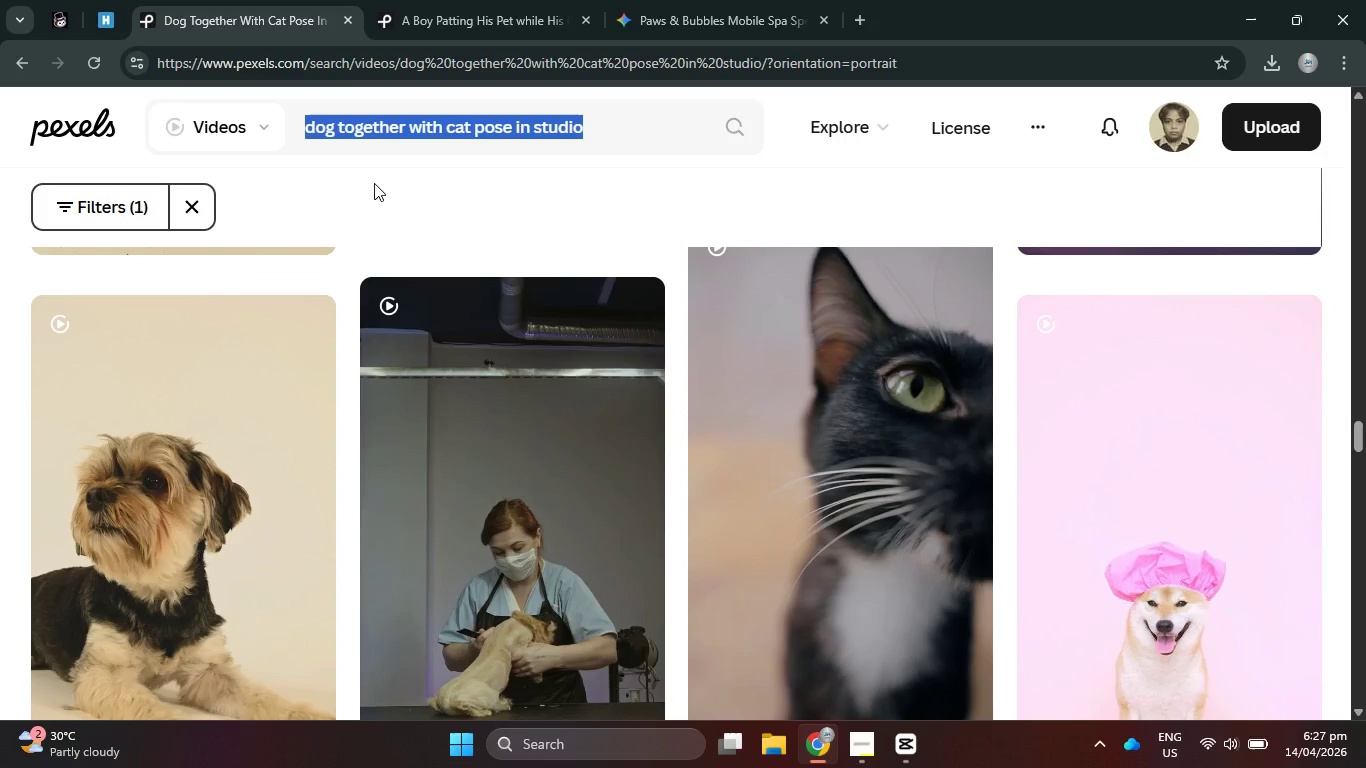 
type(cat and dog in one frame stuf)
key(Backspace)
type(dei)
key(Backspace)
key(Backspace)
type(io pose)
 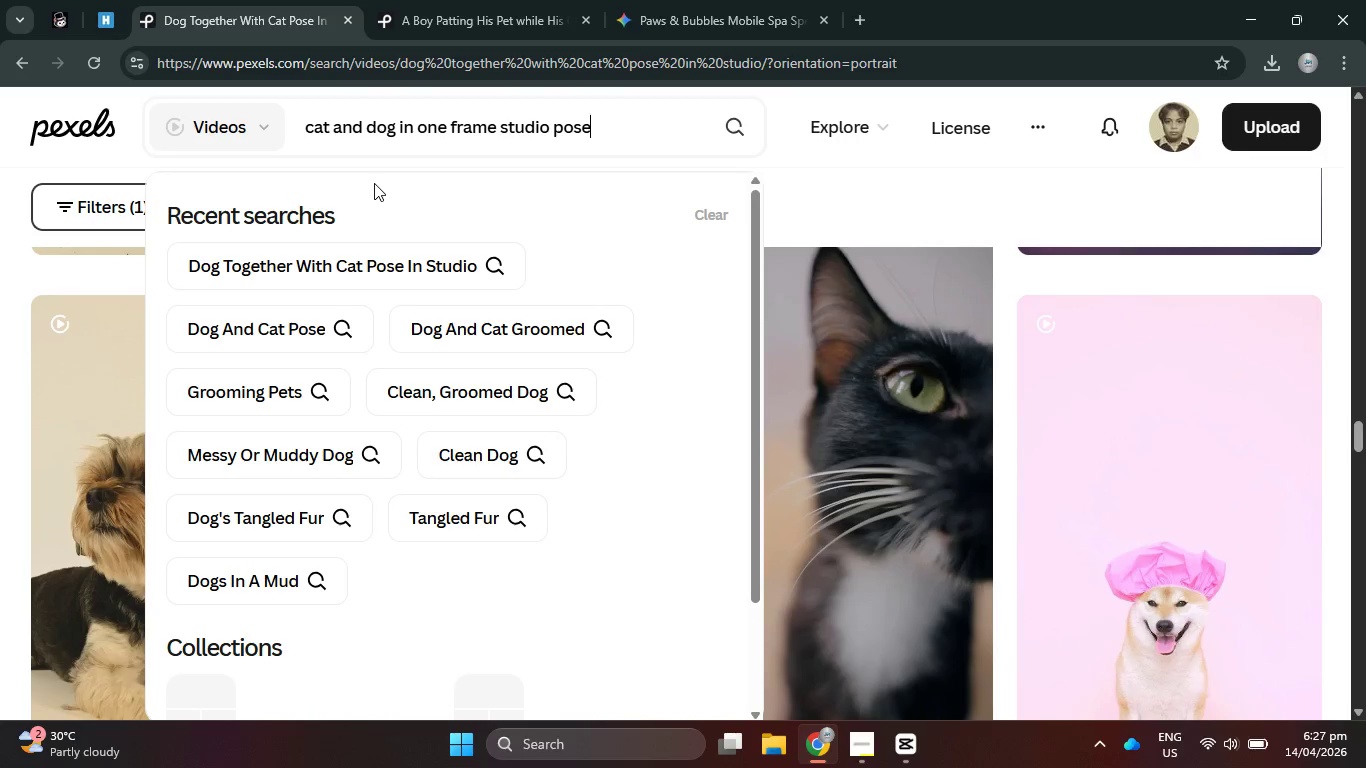 
key(Enter)
 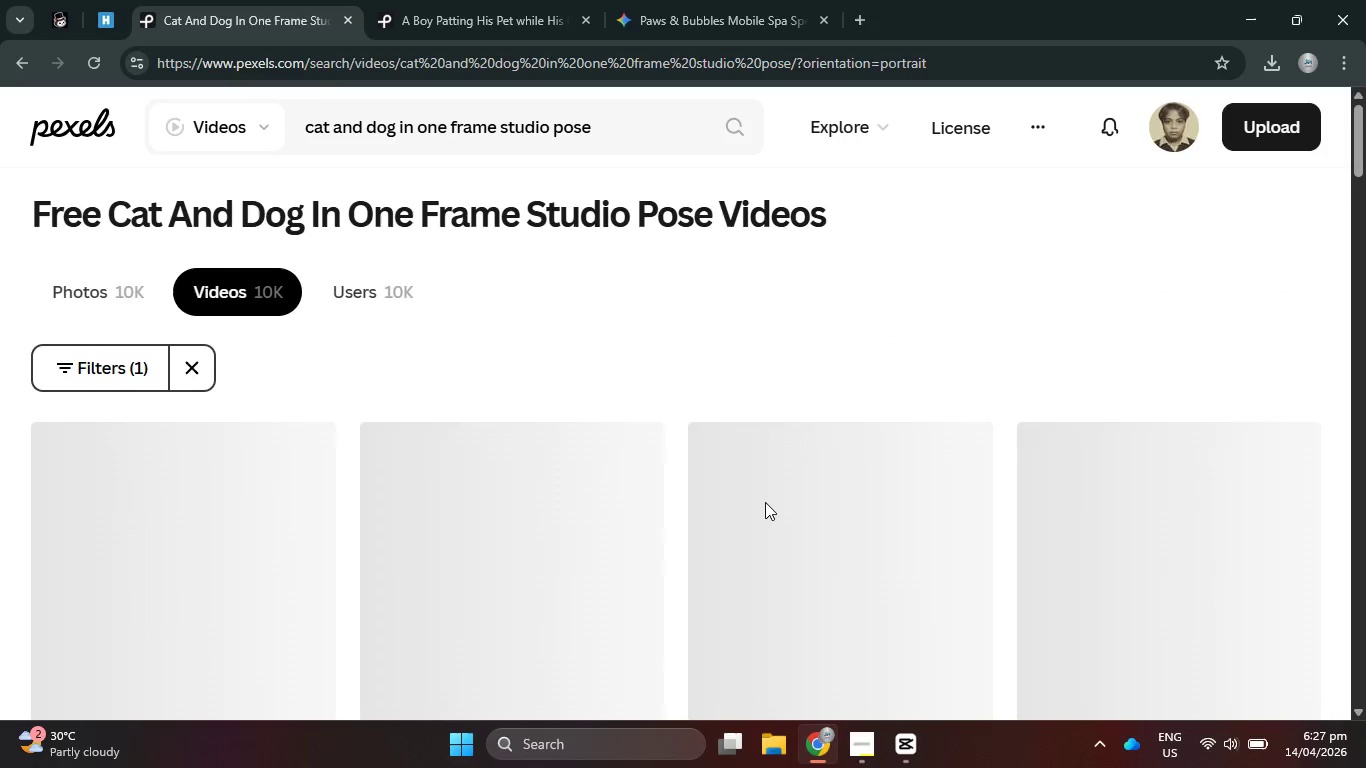 
wait(13.2)
 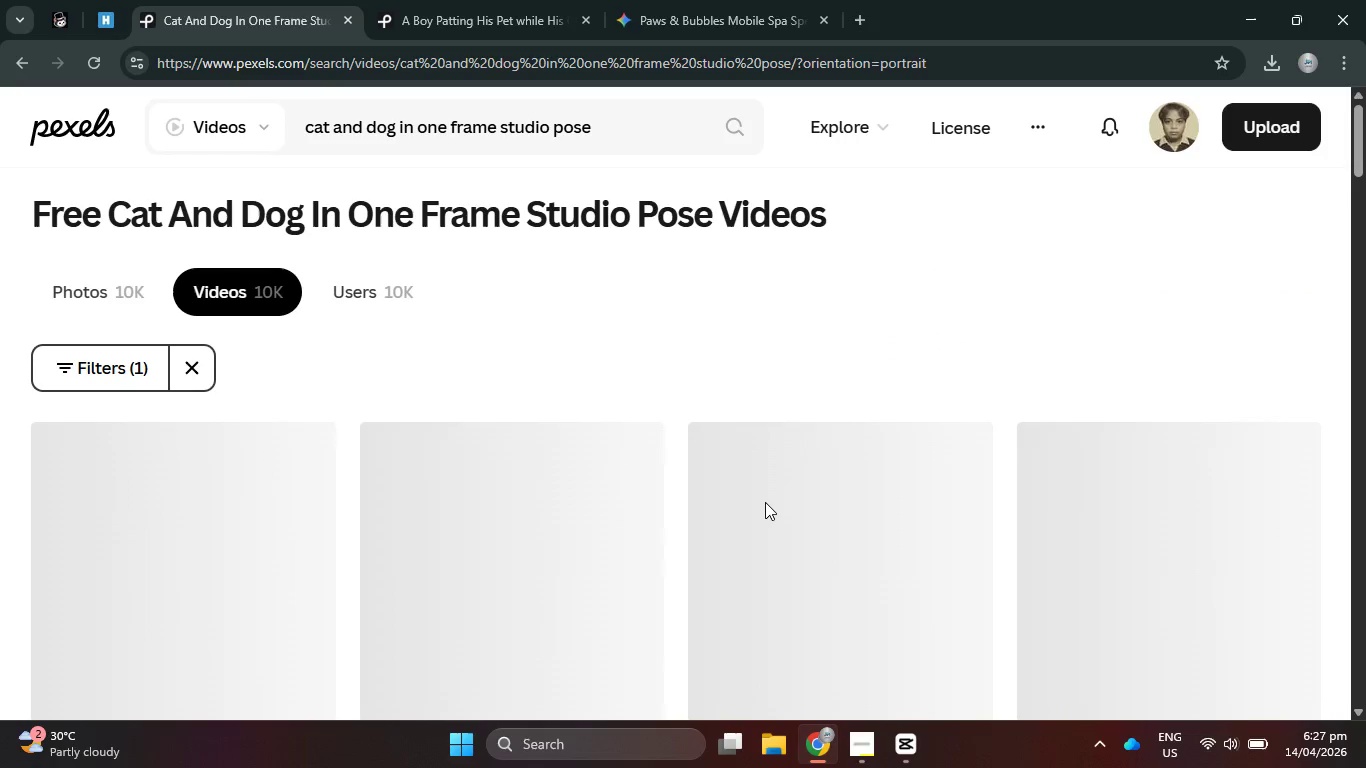 
scroll: coordinate [645, 451], scroll_direction: down, amount: 12.0
 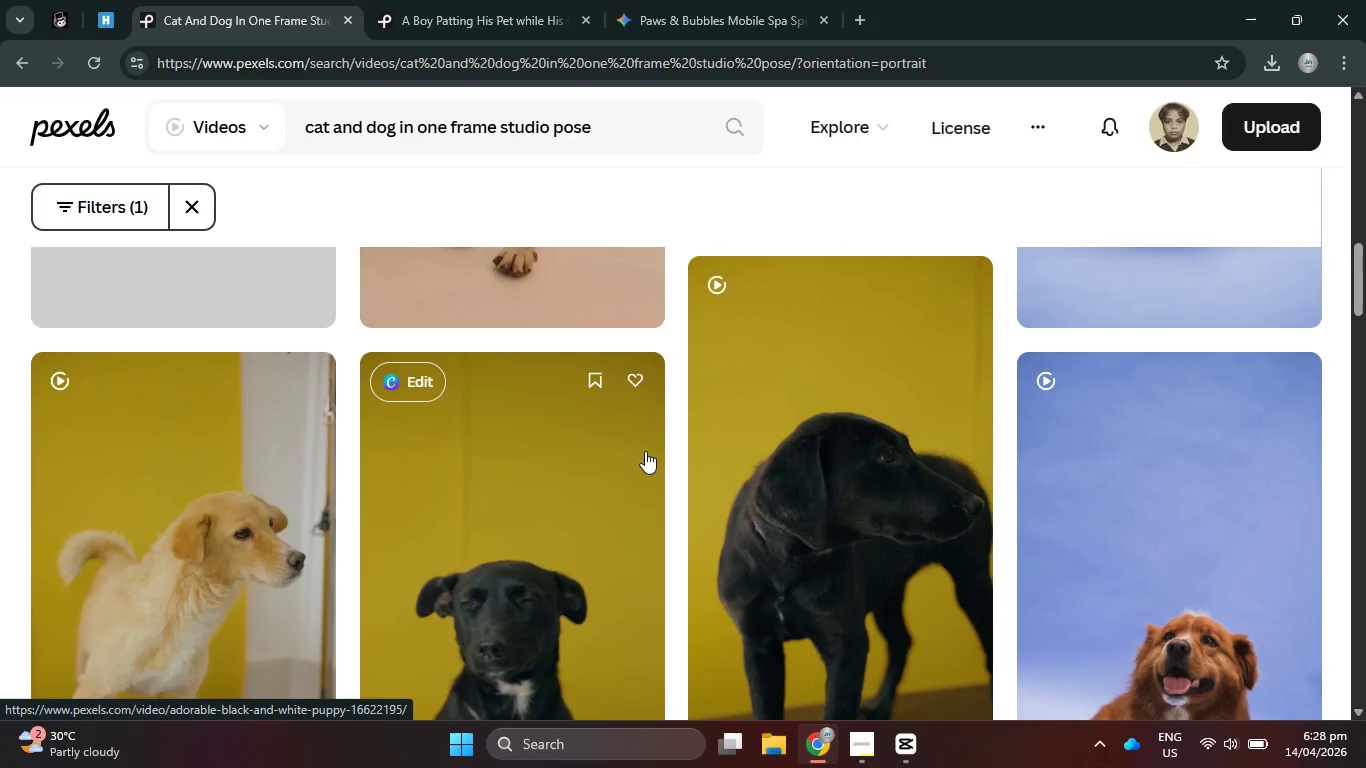 
scroll: coordinate [645, 451], scroll_direction: up, amount: 5.0
 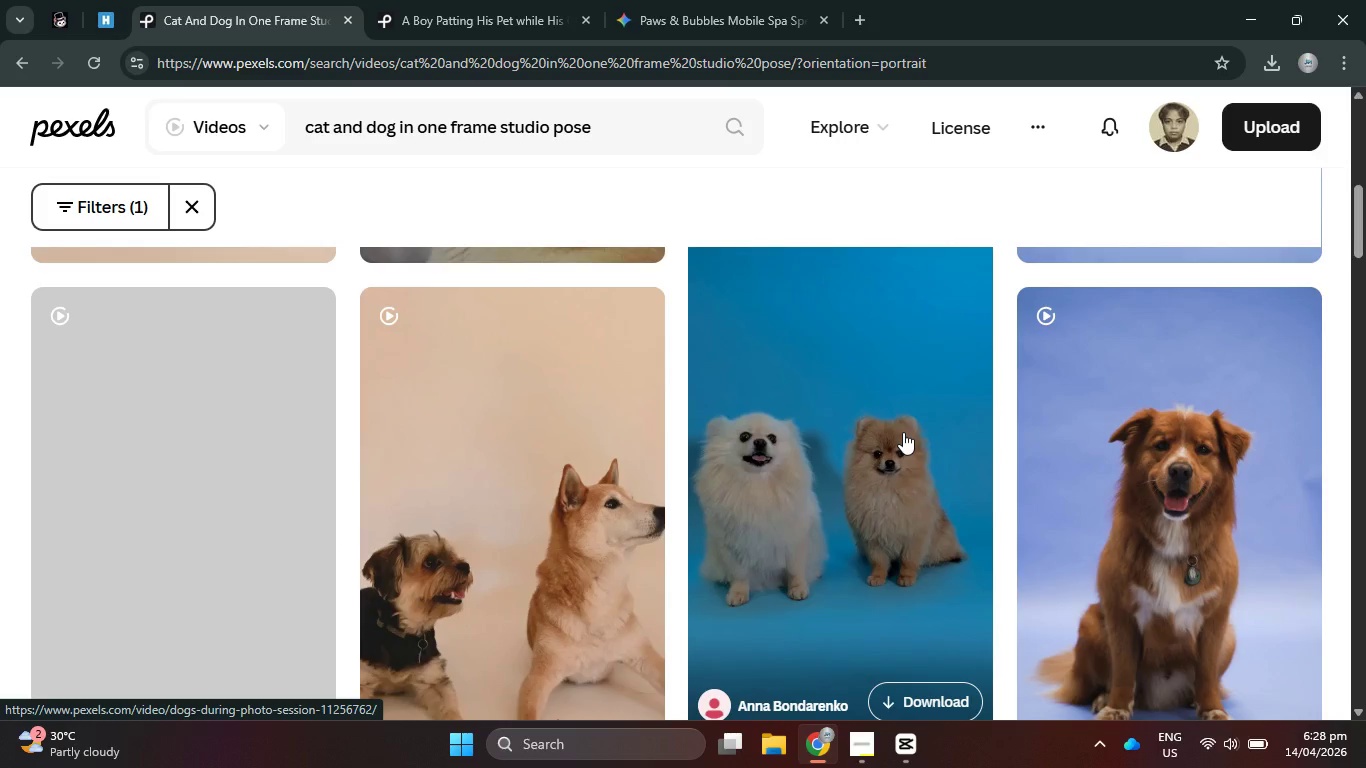 
scroll: coordinate [902, 432], scroll_direction: down, amount: 17.0
 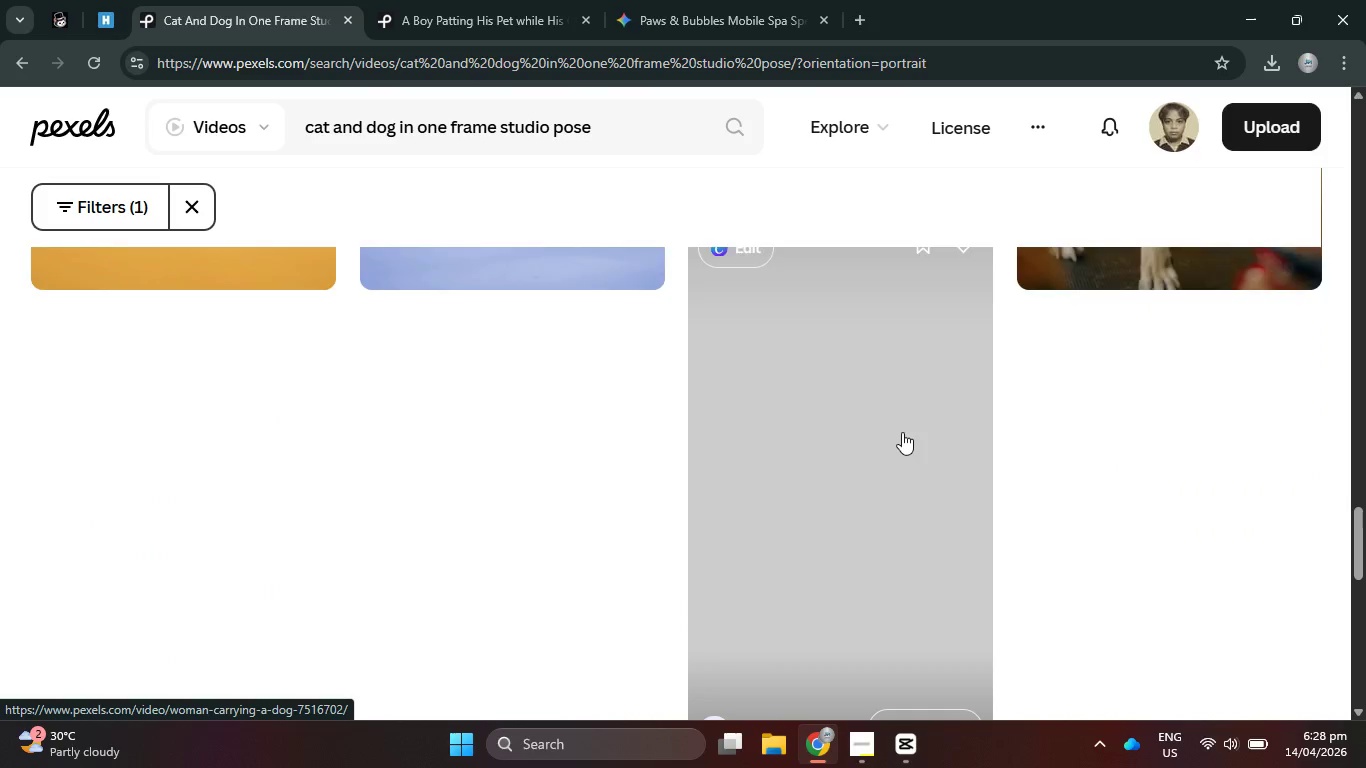 
scroll: coordinate [902, 432], scroll_direction: up, amount: 5.0
 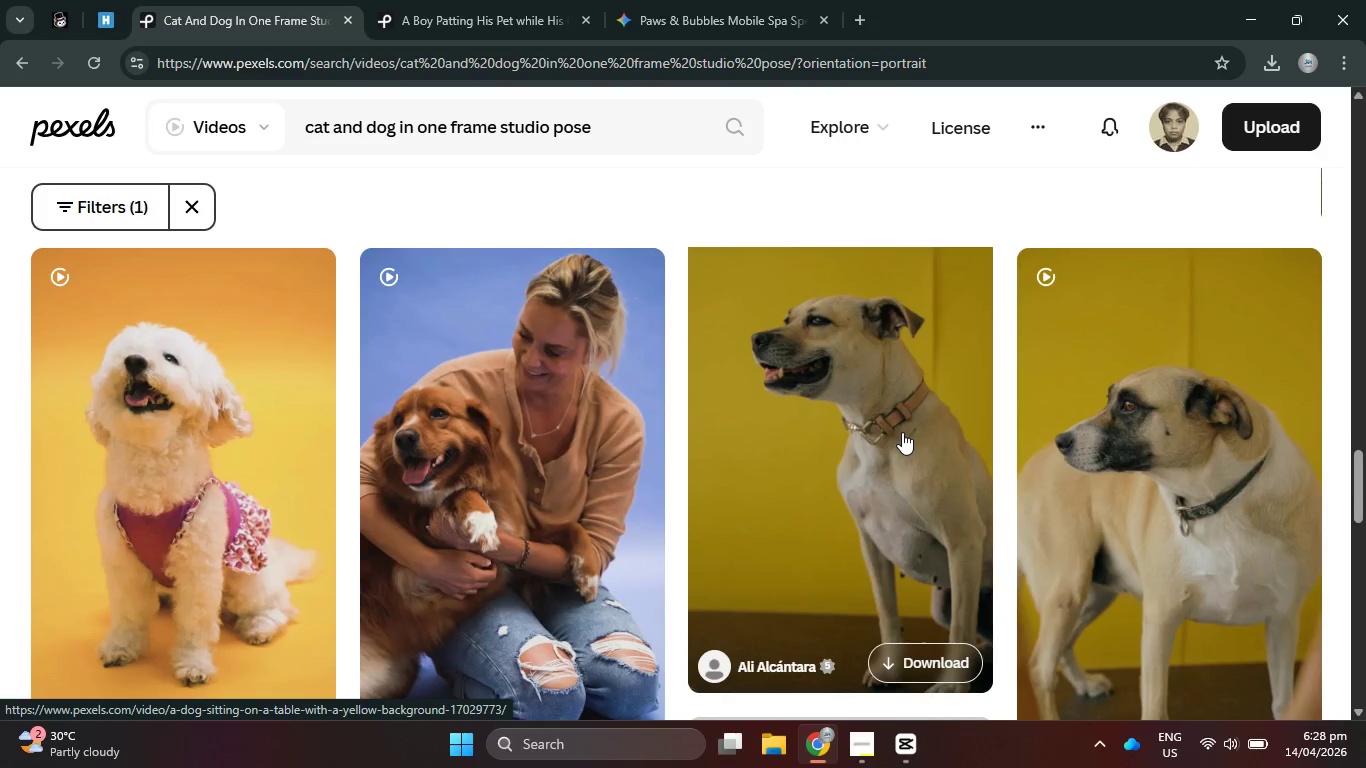 
scroll: coordinate [902, 432], scroll_direction: down, amount: 5.0
 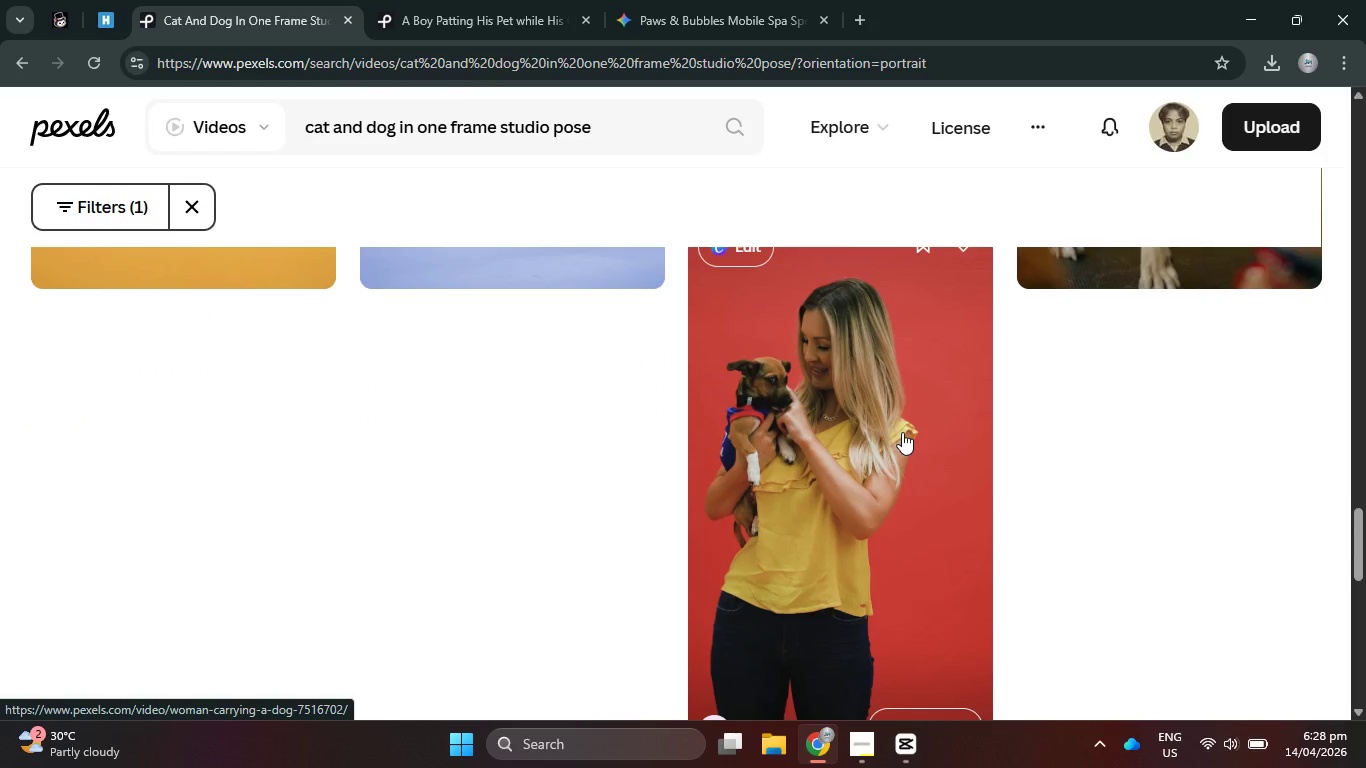 
scroll: coordinate [902, 432], scroll_direction: up, amount: 5.0
 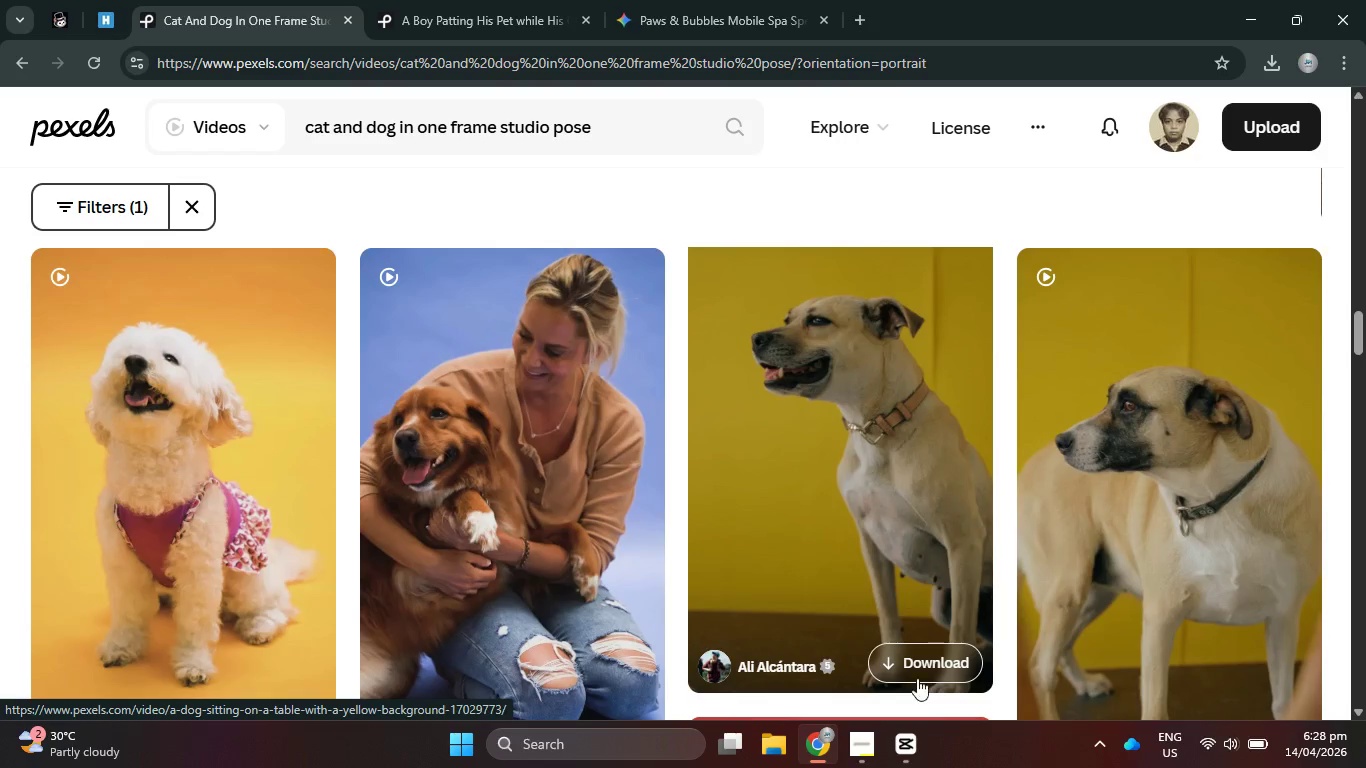 
left_click([900, 764])
 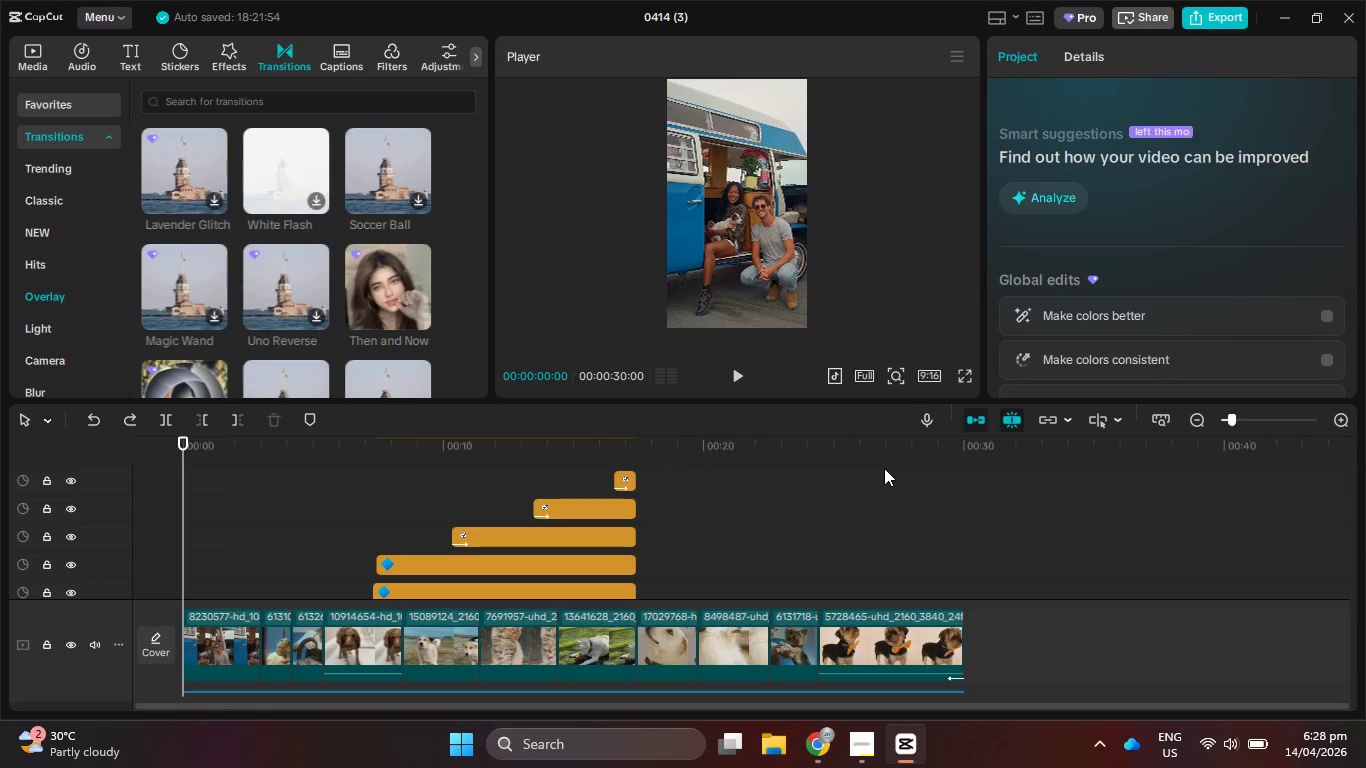 
left_click_drag(start_coordinate=[879, 435], to_coordinate=[897, 435])
 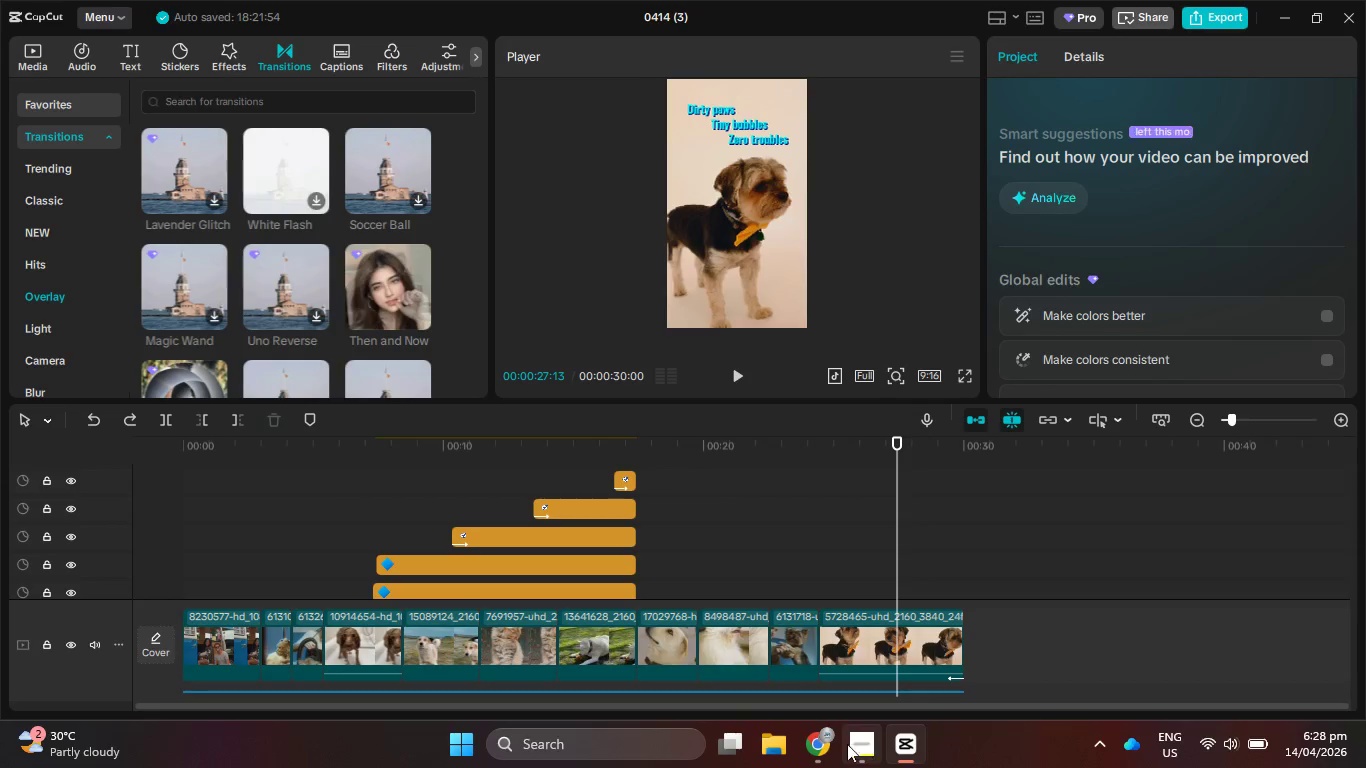 
left_click([827, 745])
 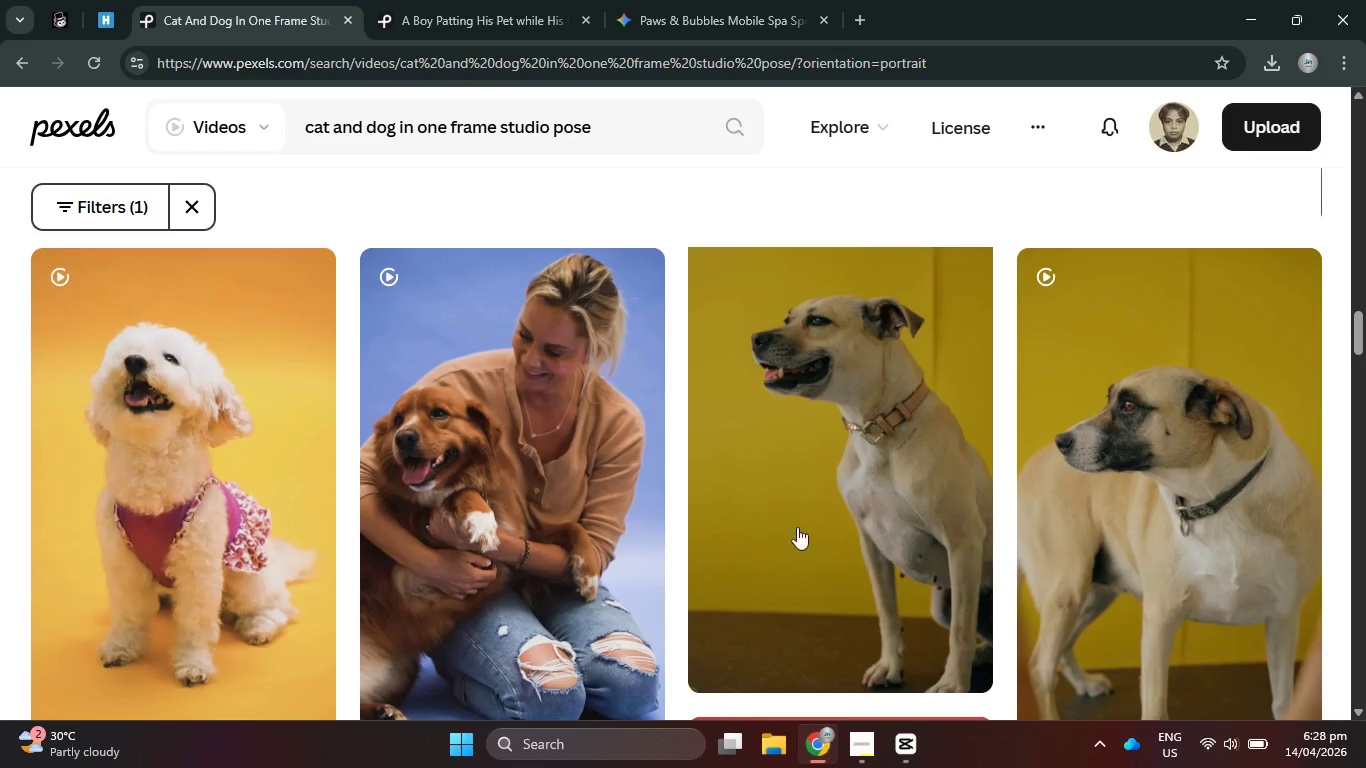 
scroll: coordinate [851, 501], scroll_direction: down, amount: 27.0
 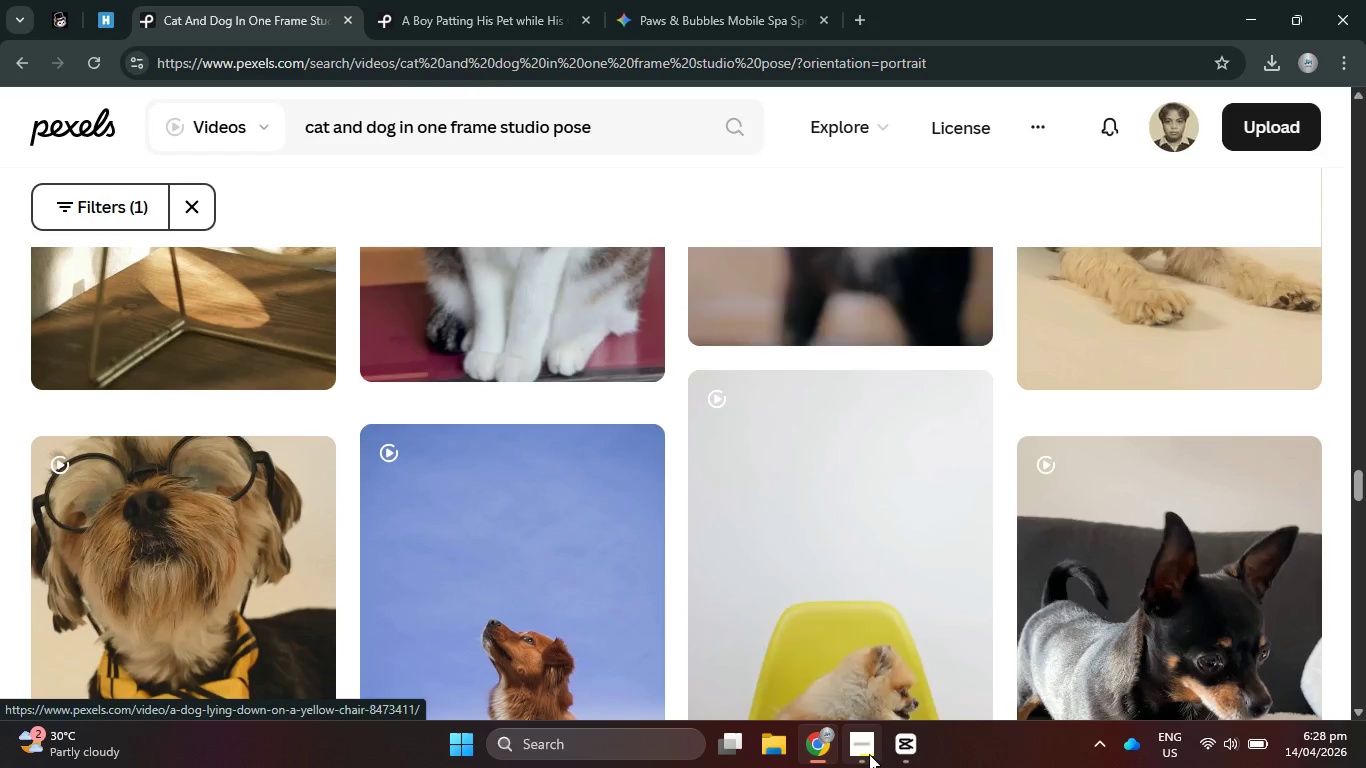 
left_click([869, 754])